 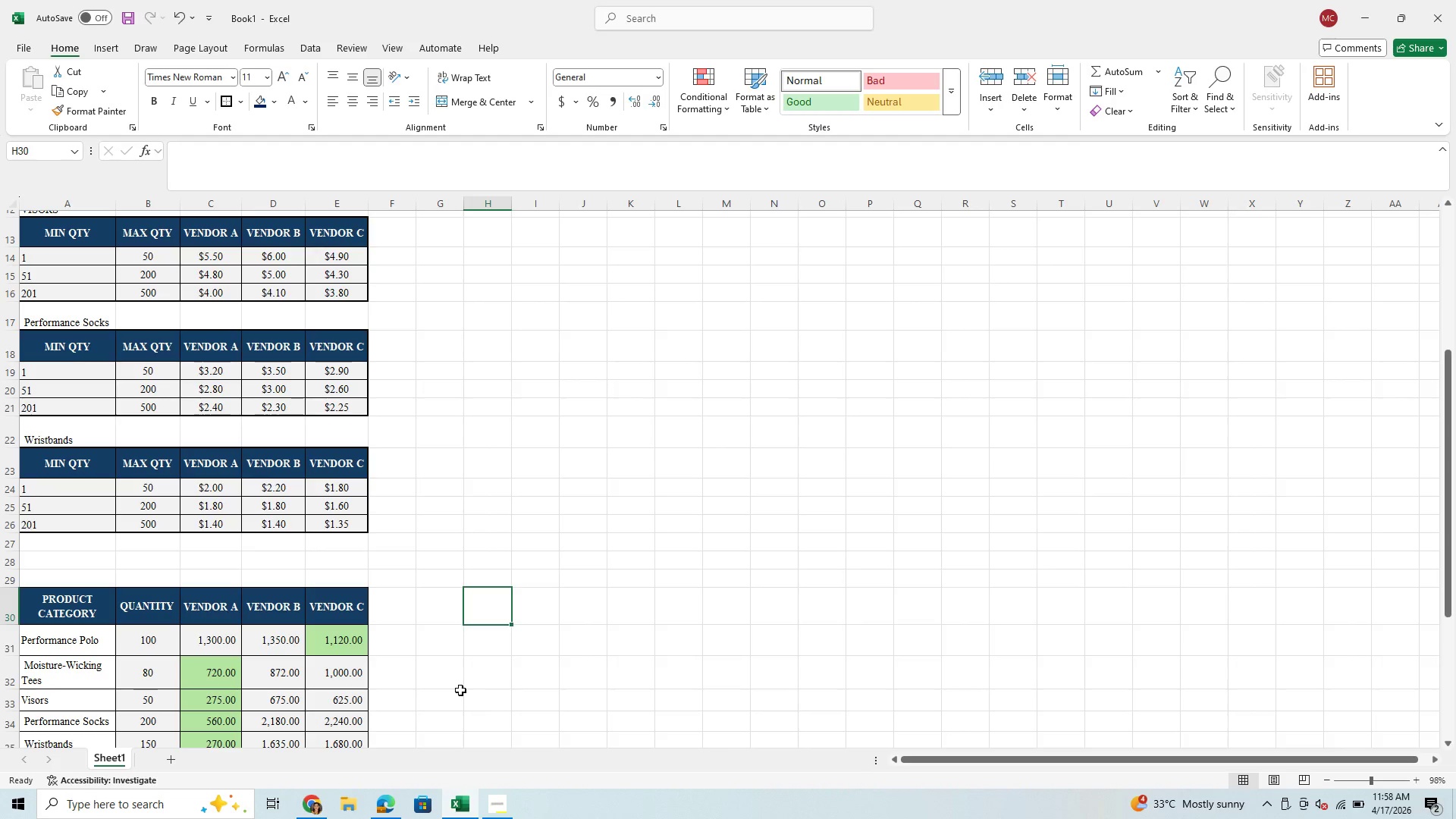 
scroll: coordinate [193, 619], scroll_direction: down, amount: 3.0
 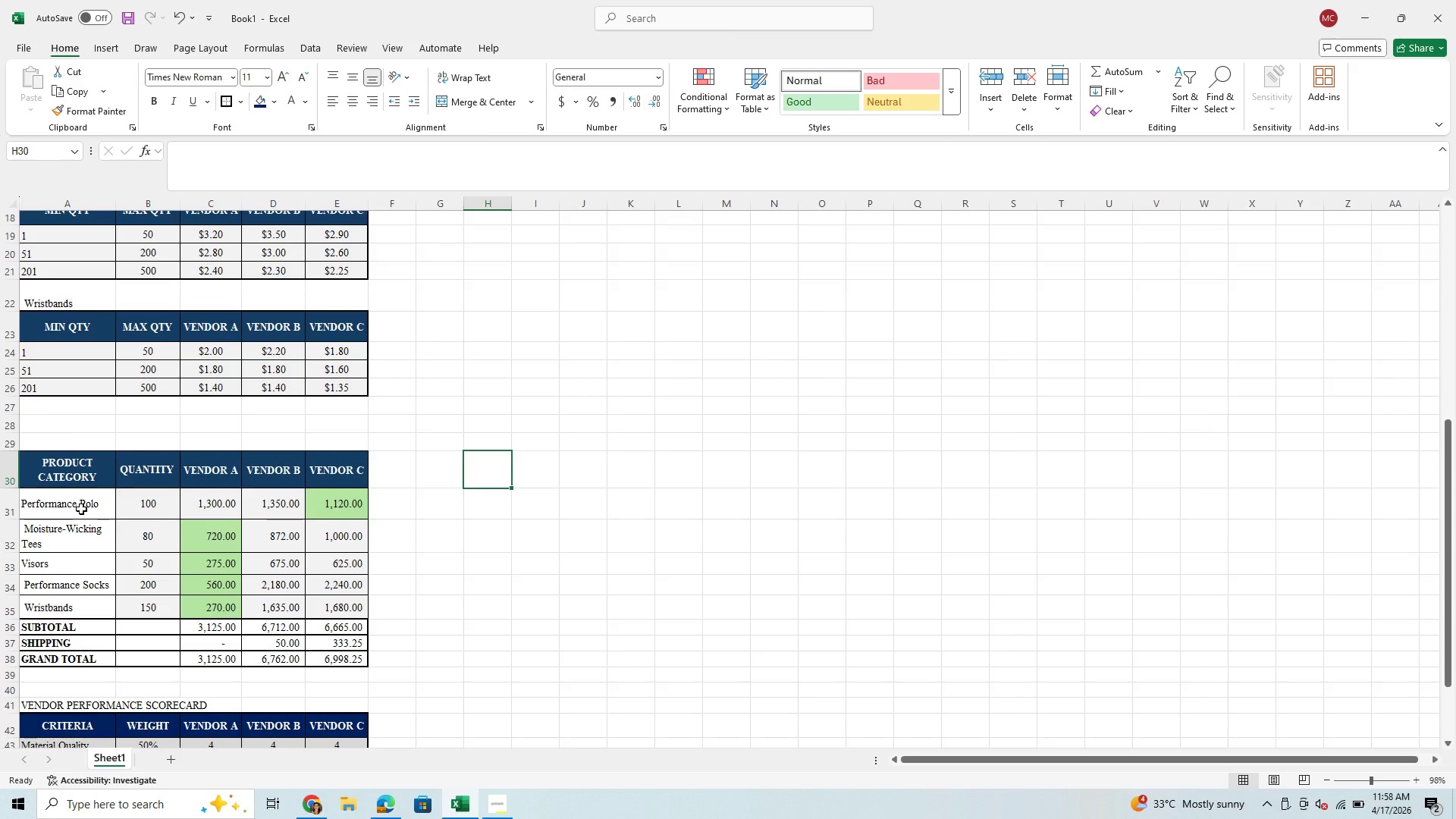 
wait(15.4)
 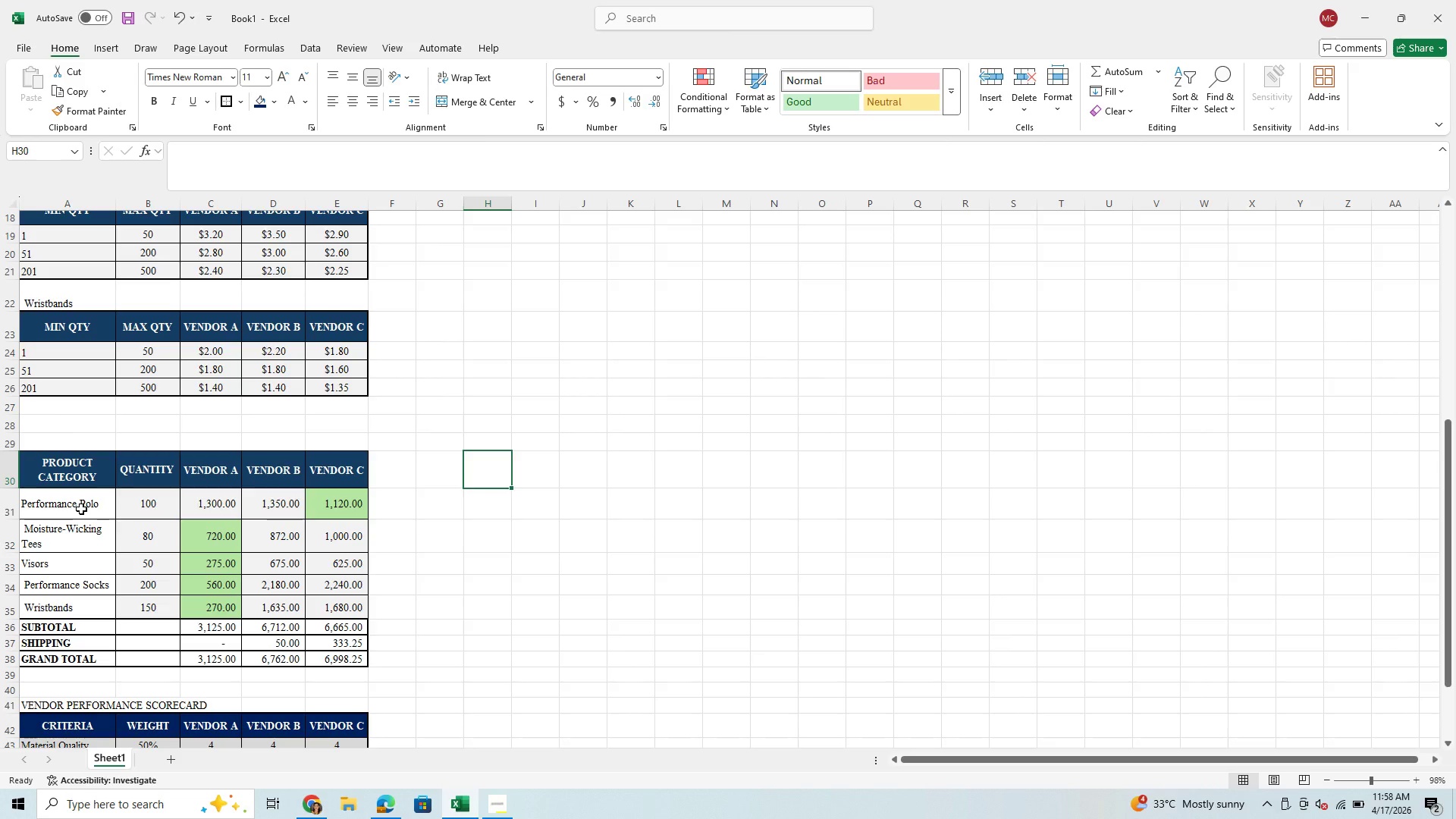 
left_click_drag(start_coordinate=[77, 498], to_coordinate=[83, 611])
 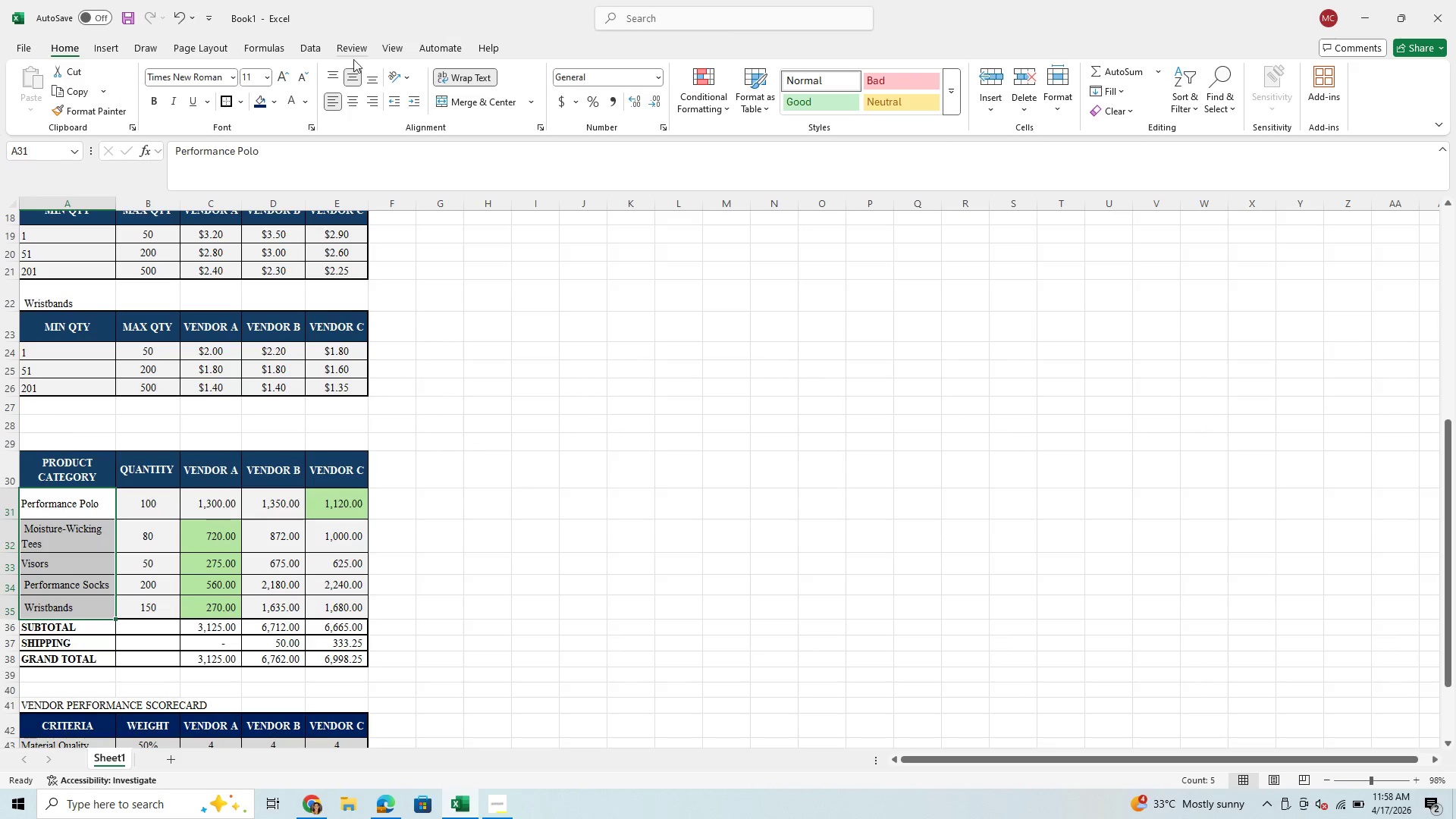 
left_click([310, 43])
 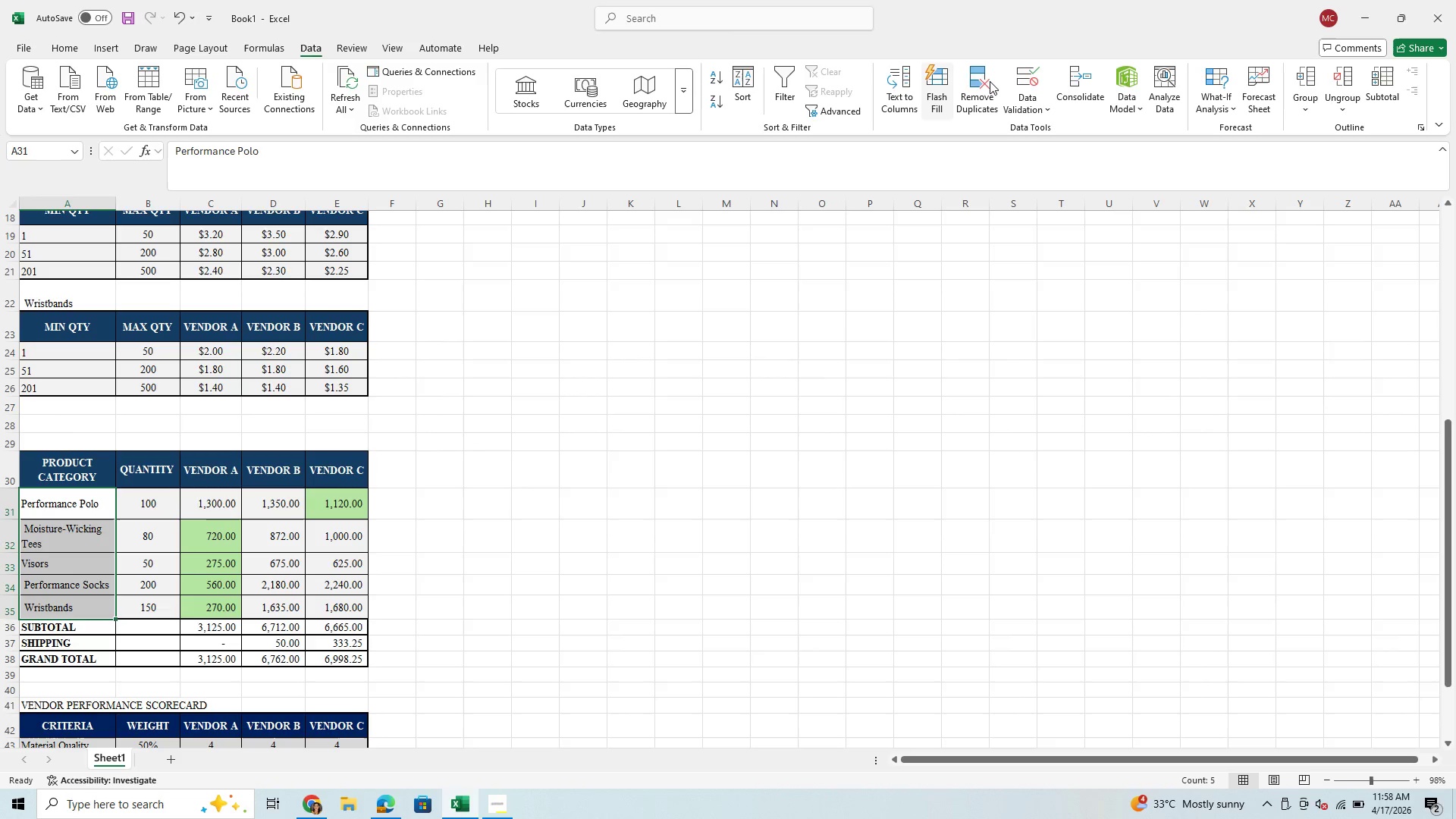 
left_click([1006, 83])
 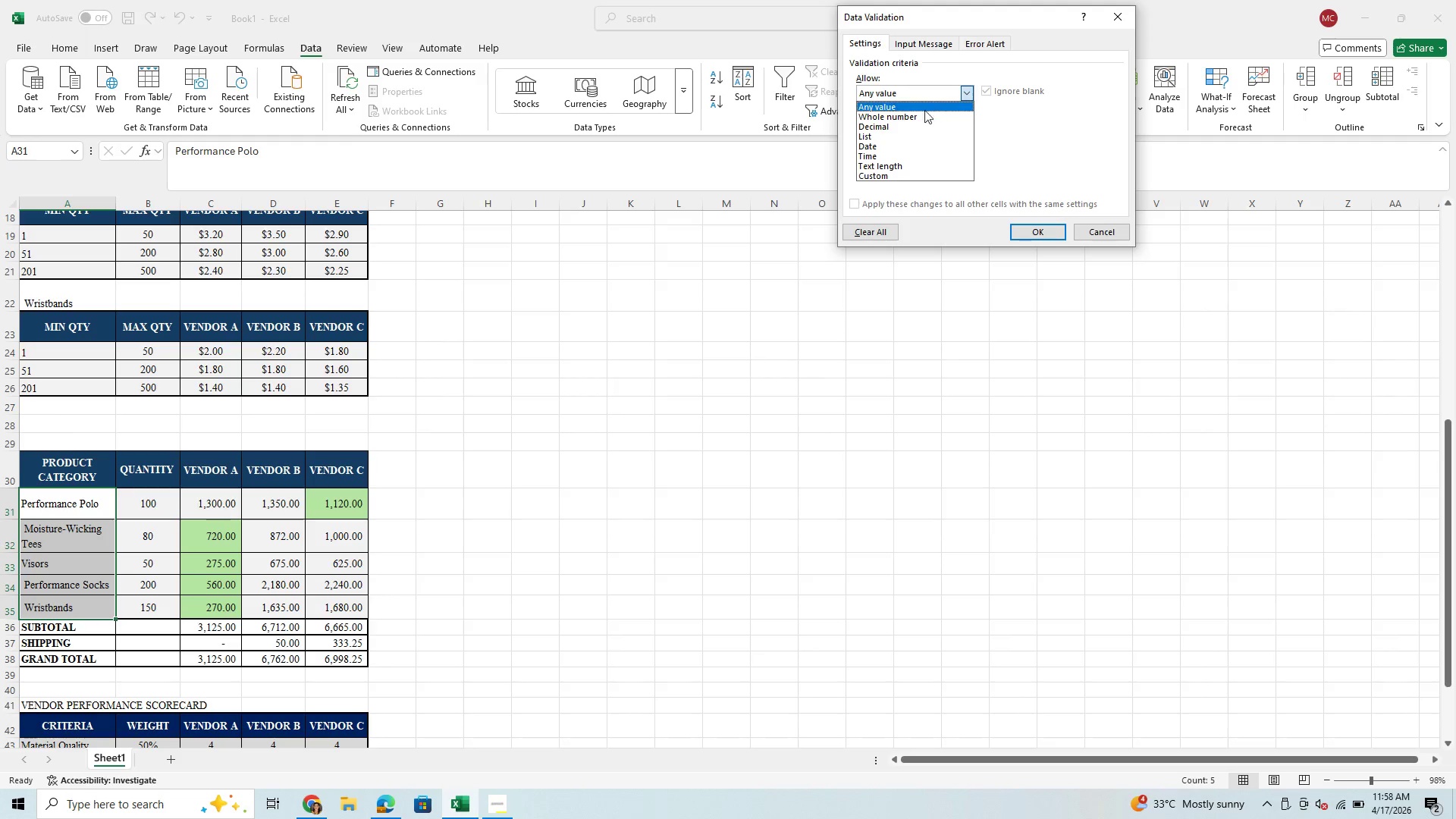 
left_click([890, 134])
 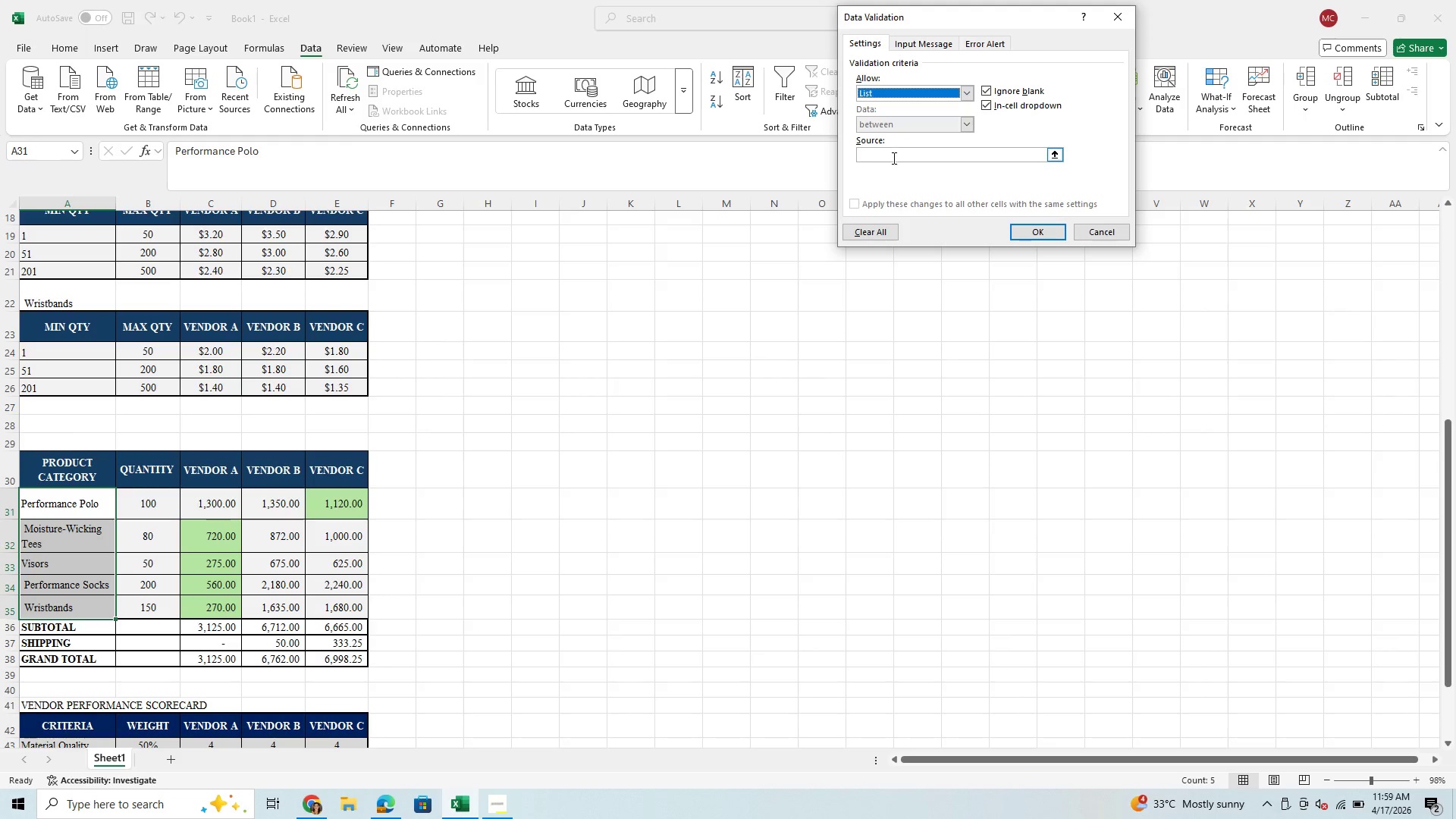 
left_click([893, 158])
 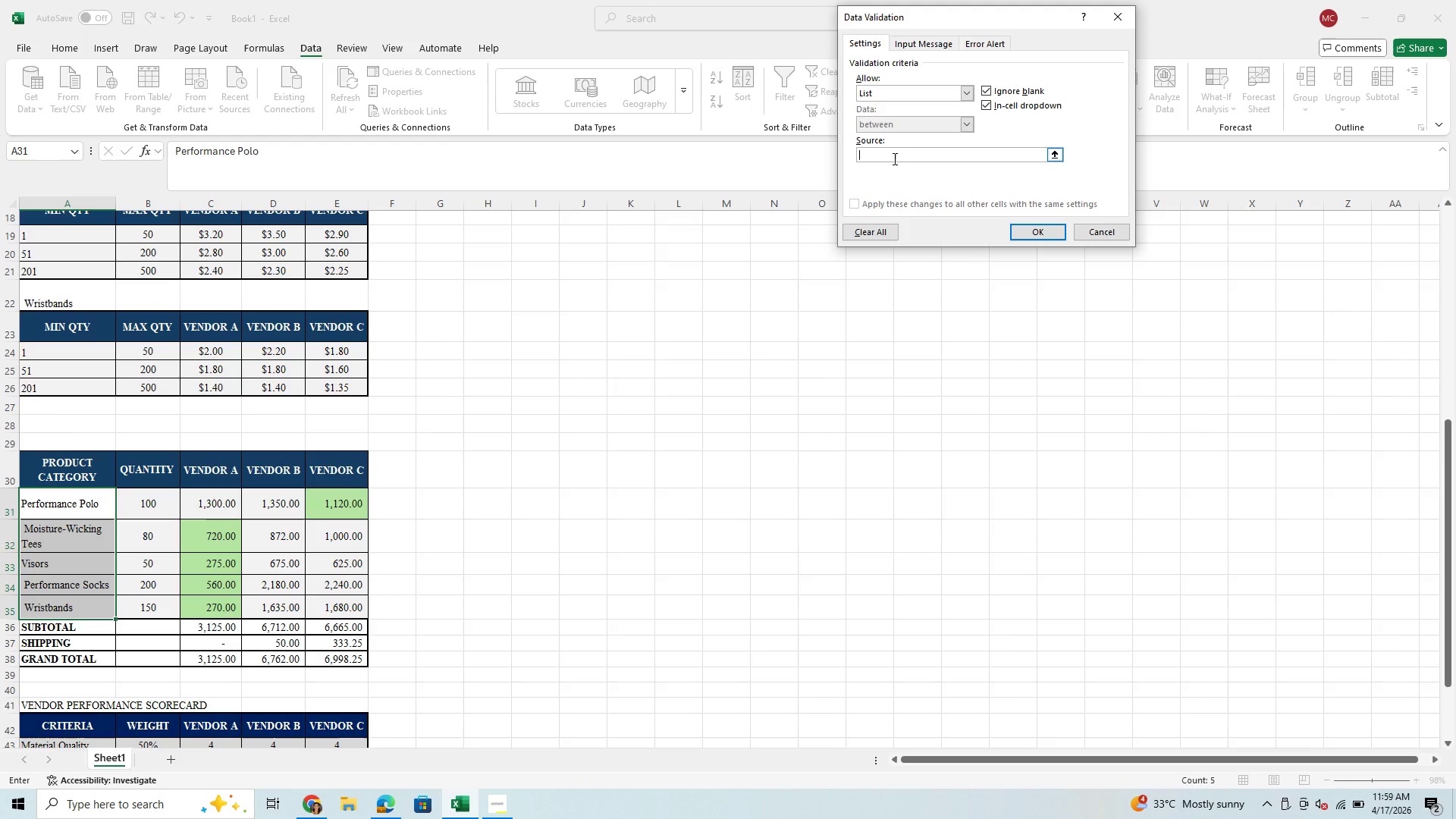 
type(Performance Polo, Moisture-Wicking t)
key(Backspace)
type(R)
key(Backspace)
type(Tees, Visors)
 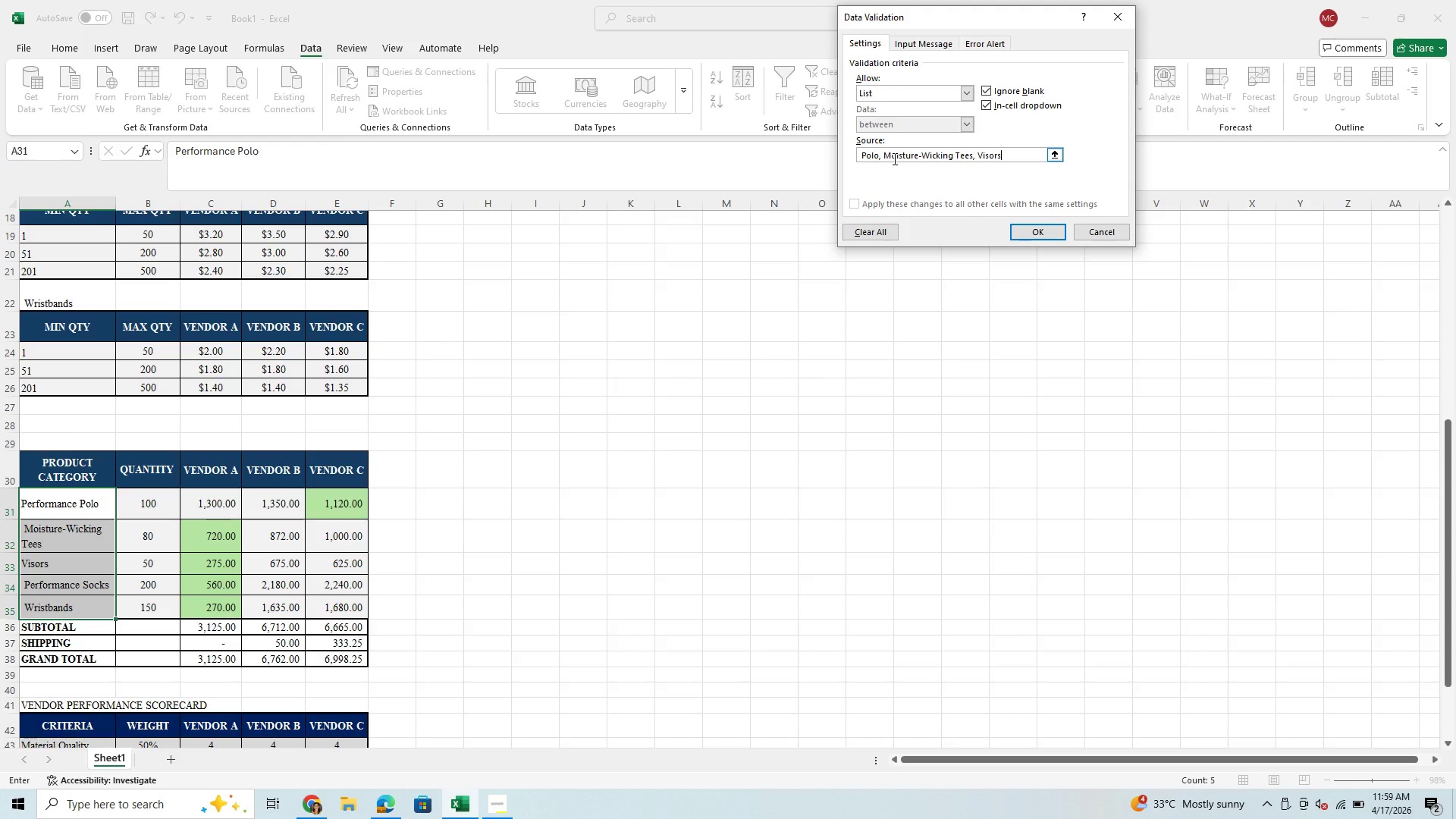 
key(Comma)
 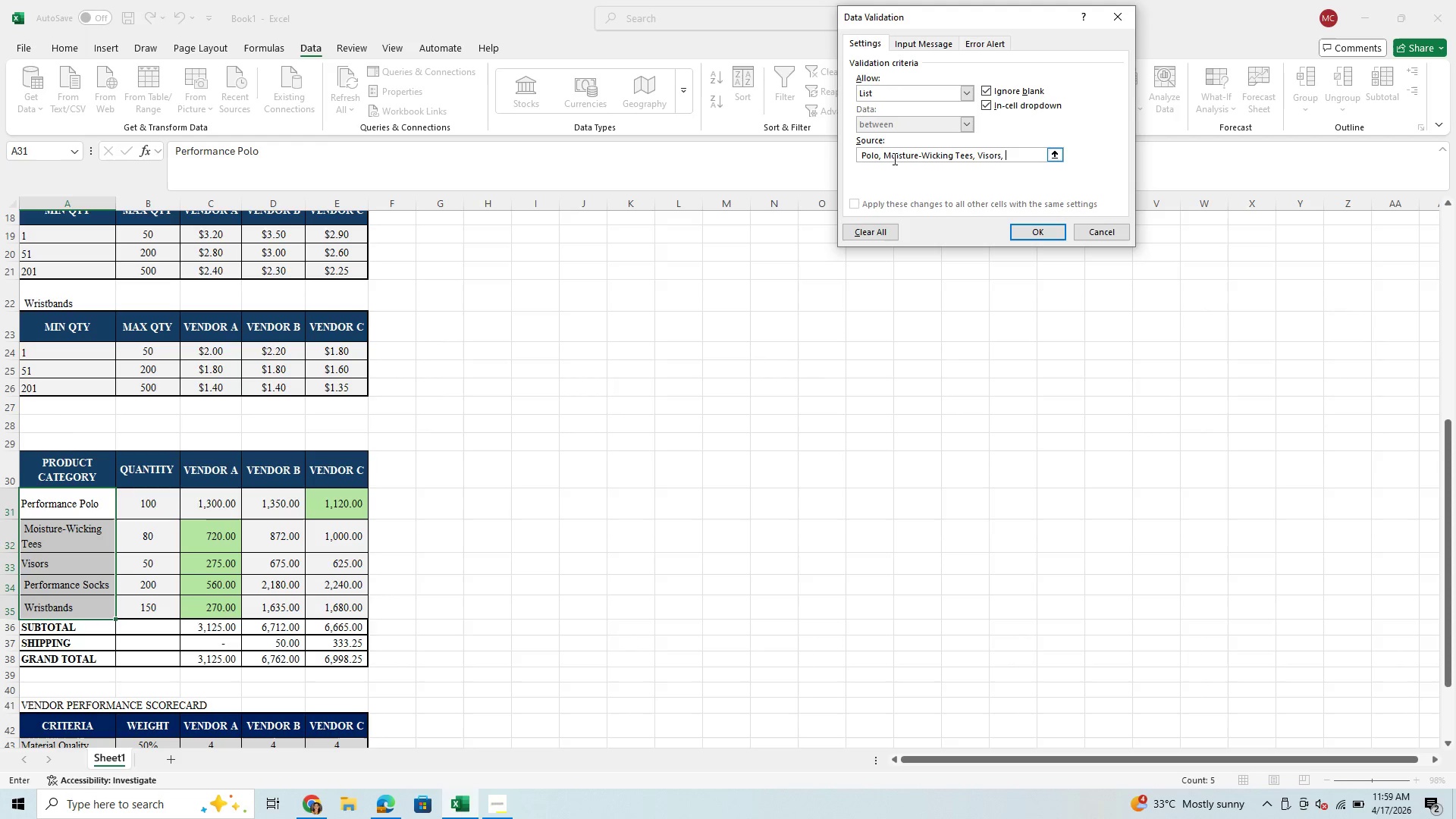 
key(Space)
 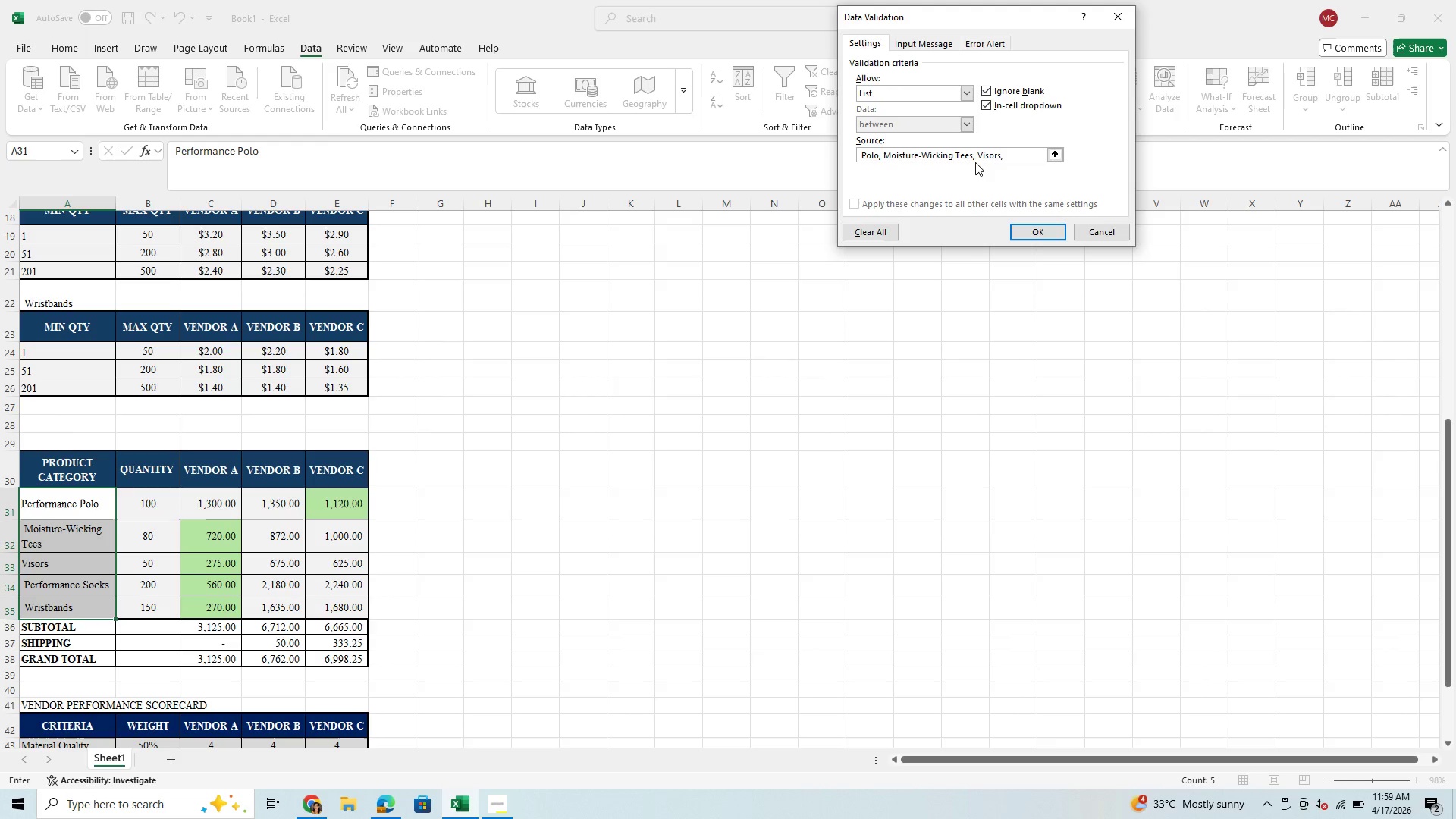 
wait(12.72)
 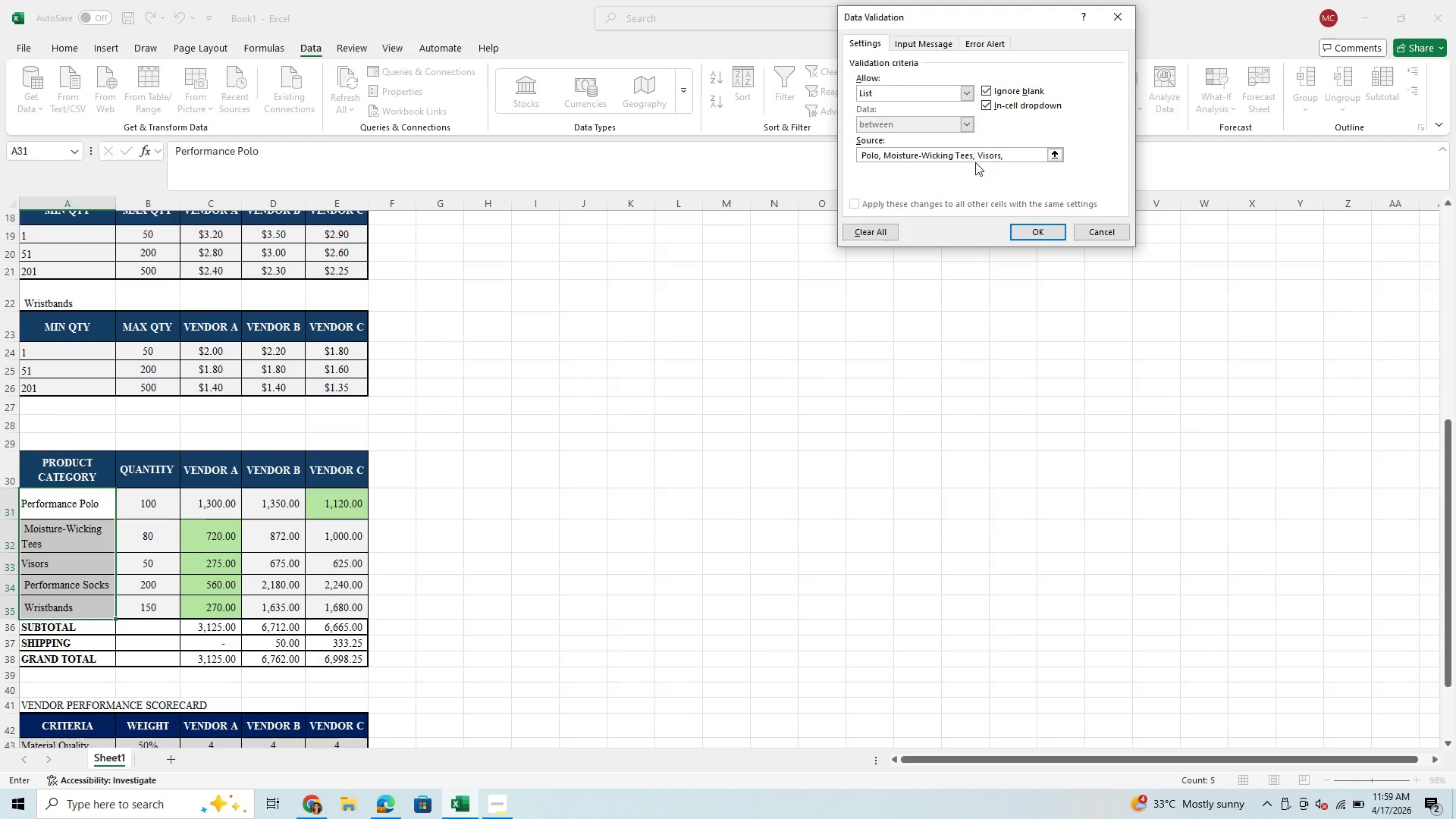 
type(p)
key(Backspace)
type(Performance Socks, Wristbands)
 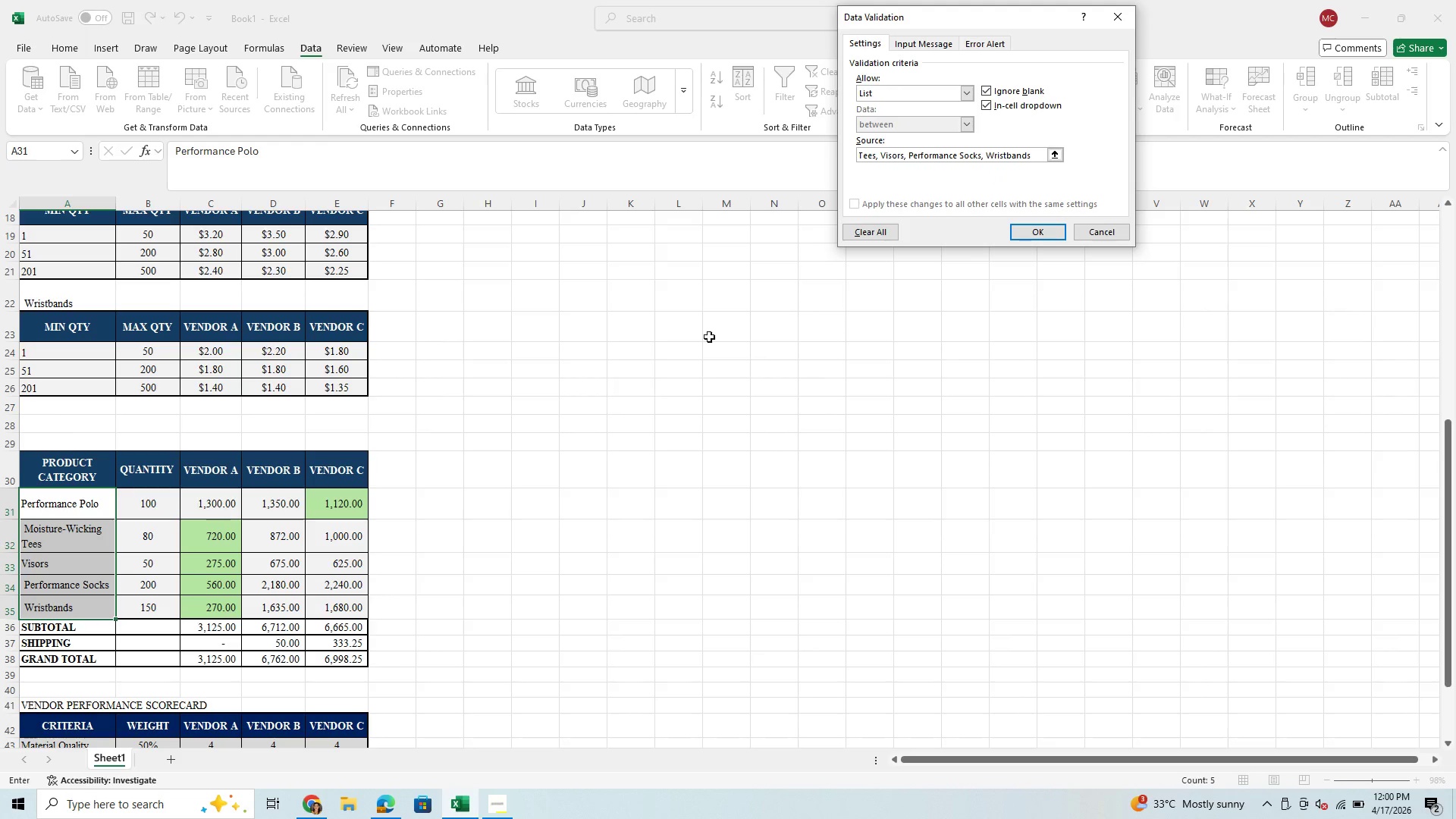 
wait(5.25)
 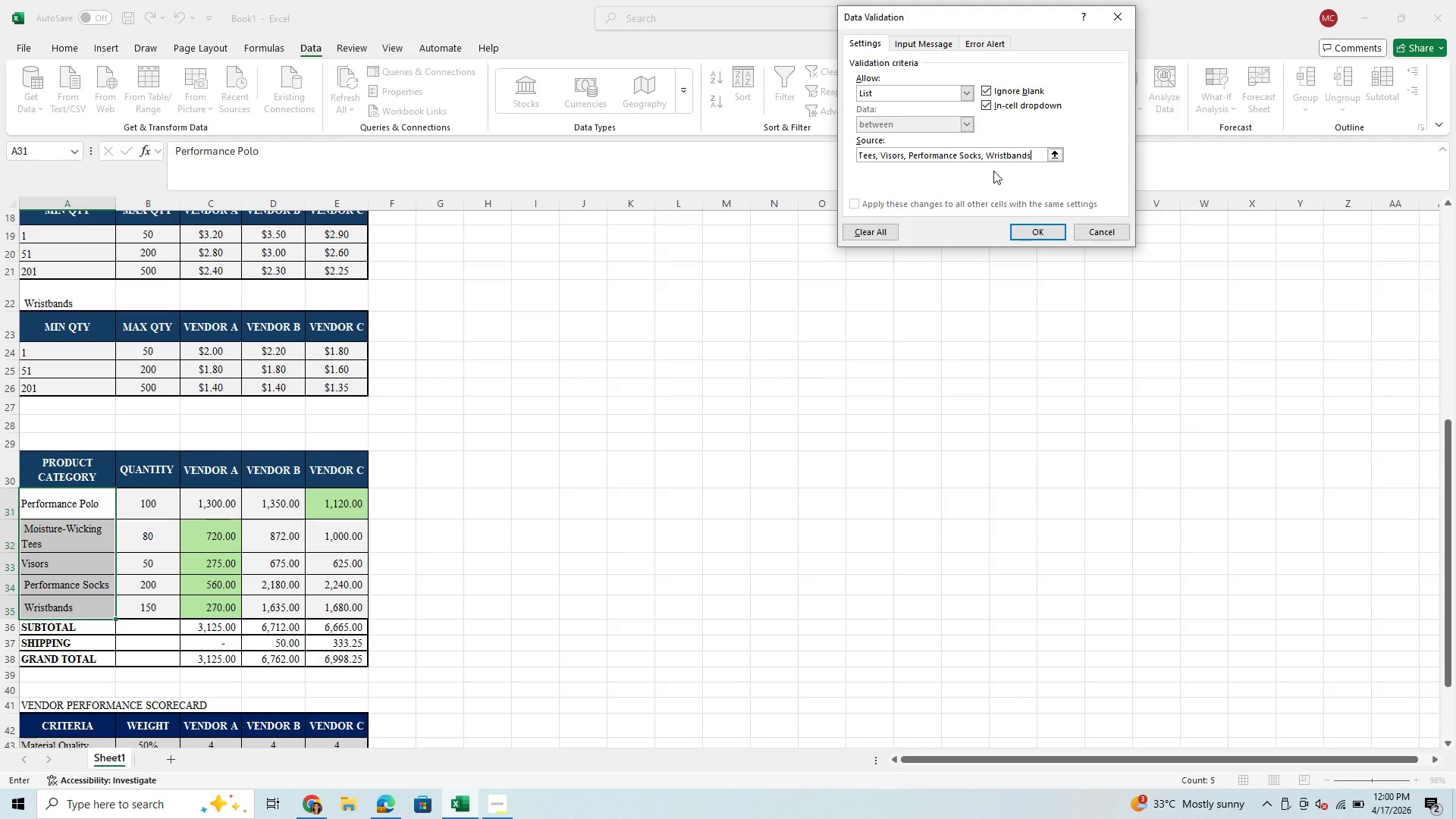 
left_click([1034, 231])
 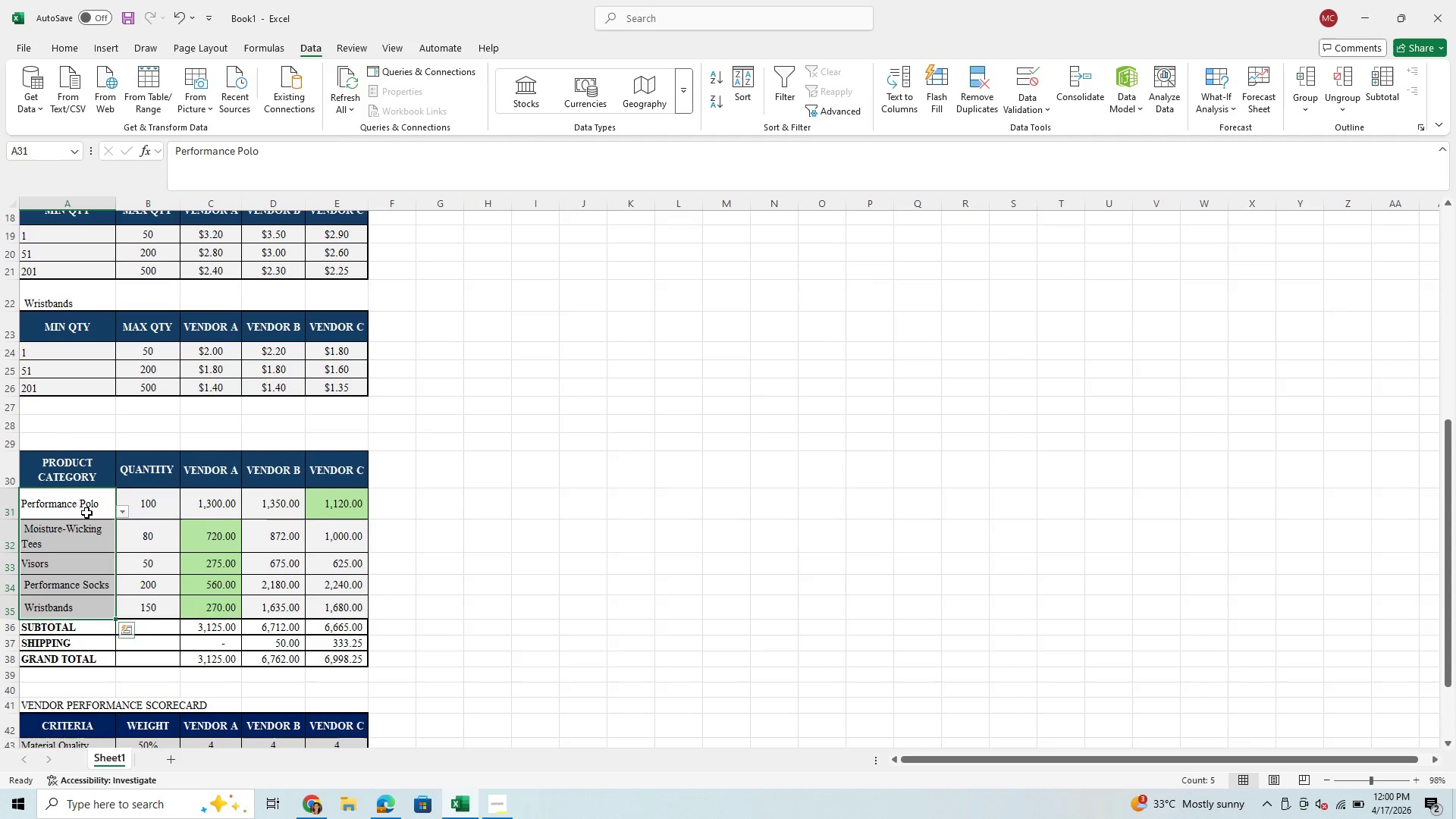 
hold_key(key=ControlLeft, duration=1.51)
 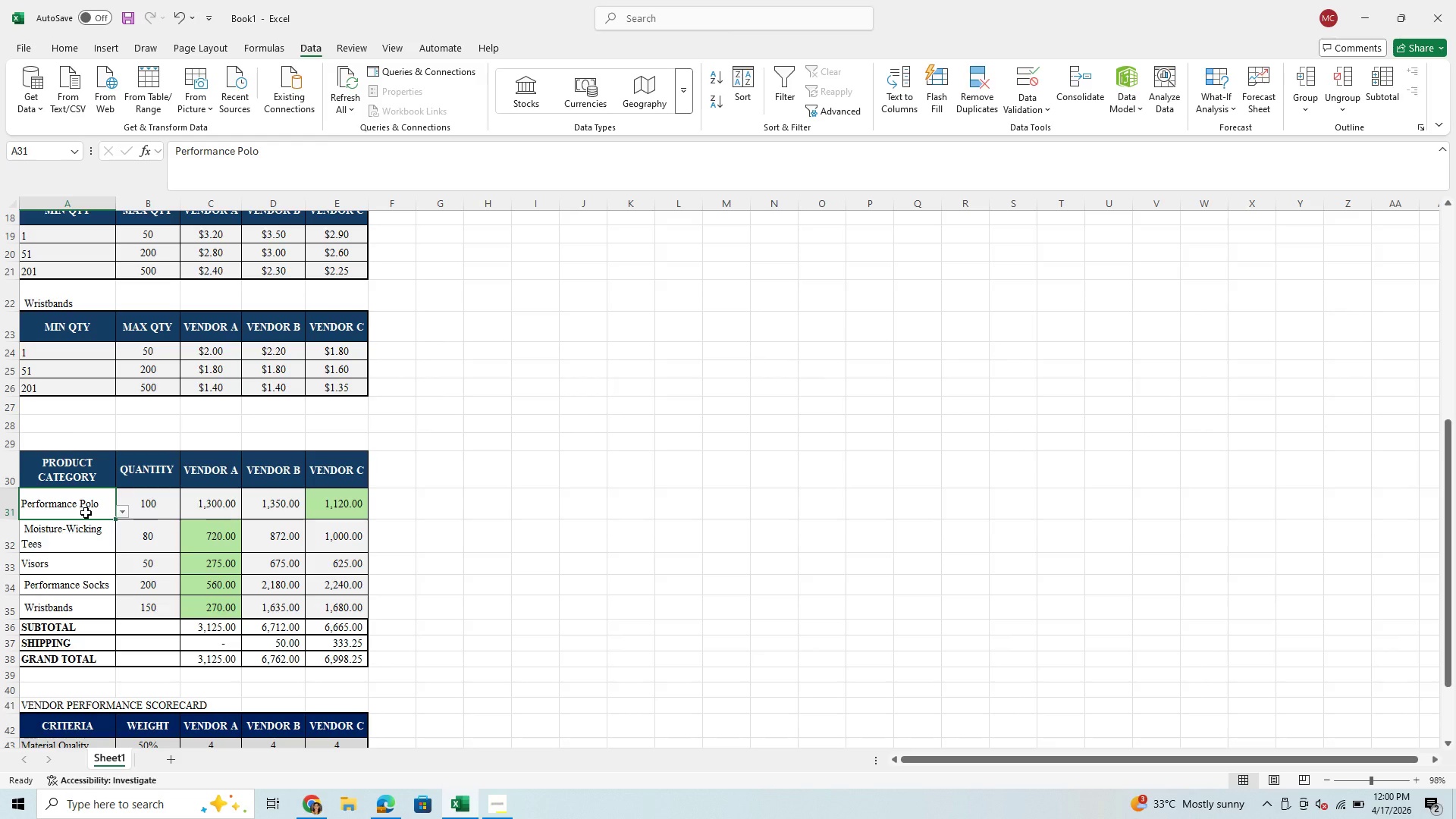 
hold_key(key=ControlLeft, duration=1.52)
 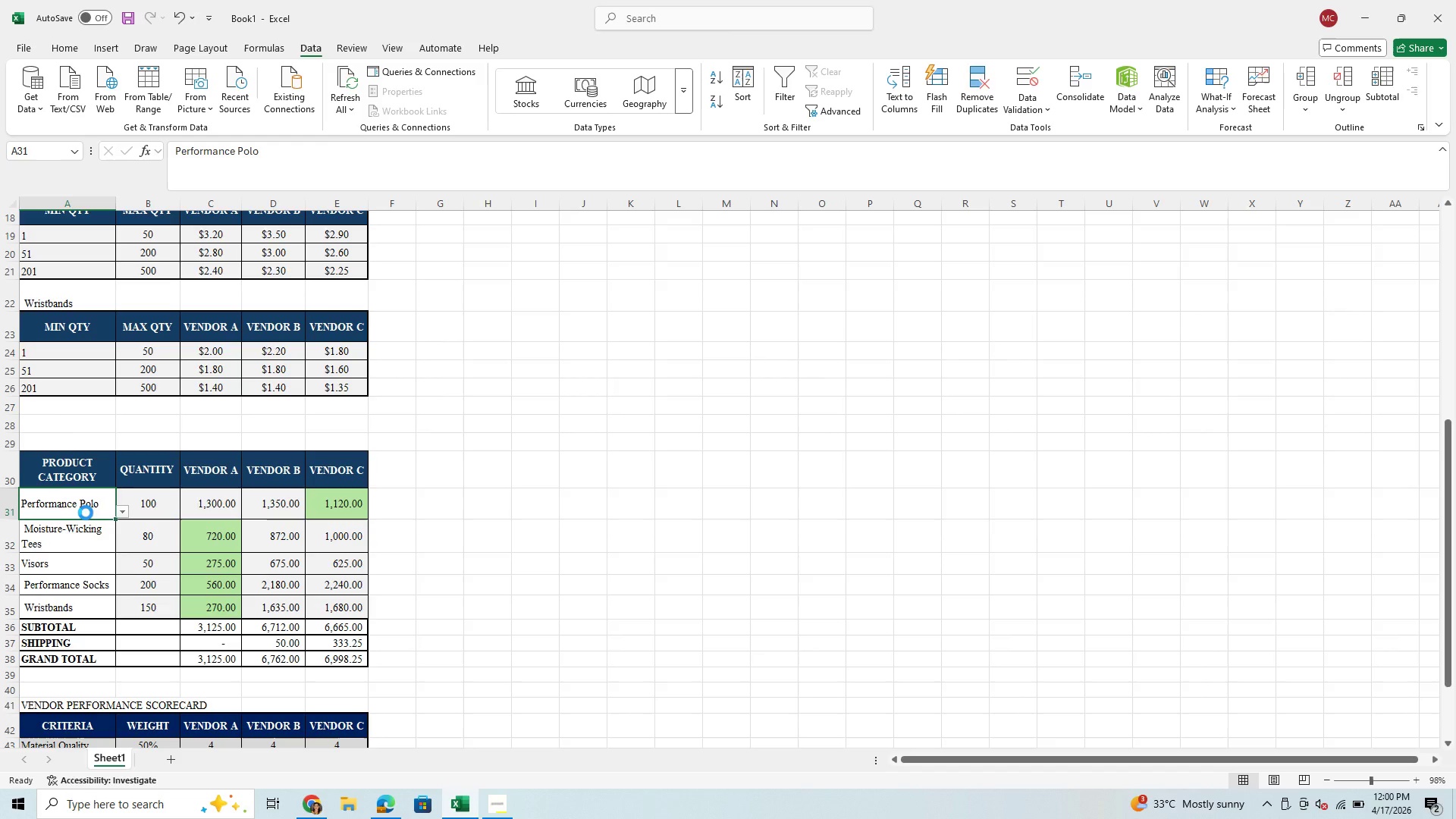 
key(Control+C)
 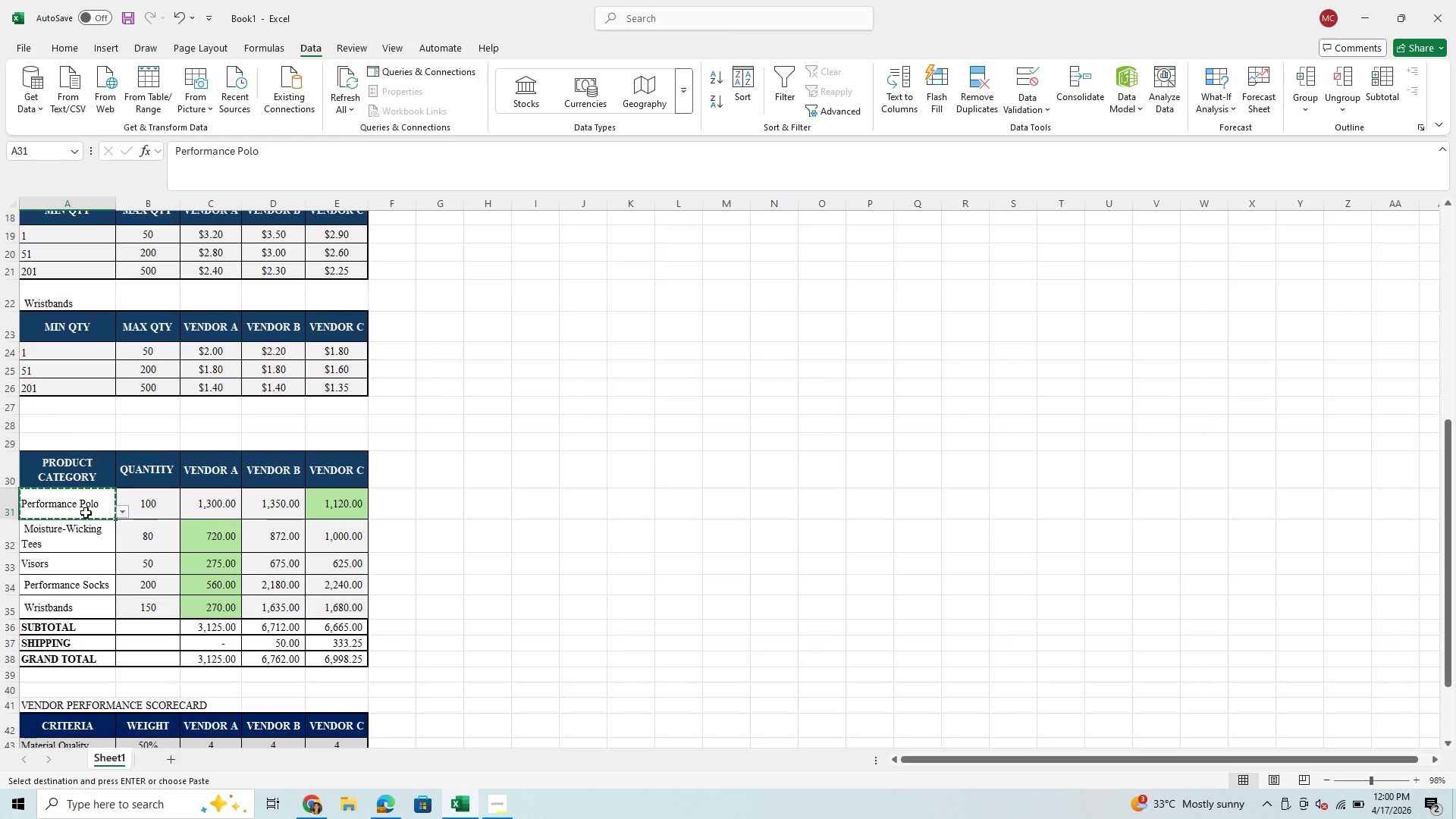 
hold_key(key=CapsLock, duration=0.92)
 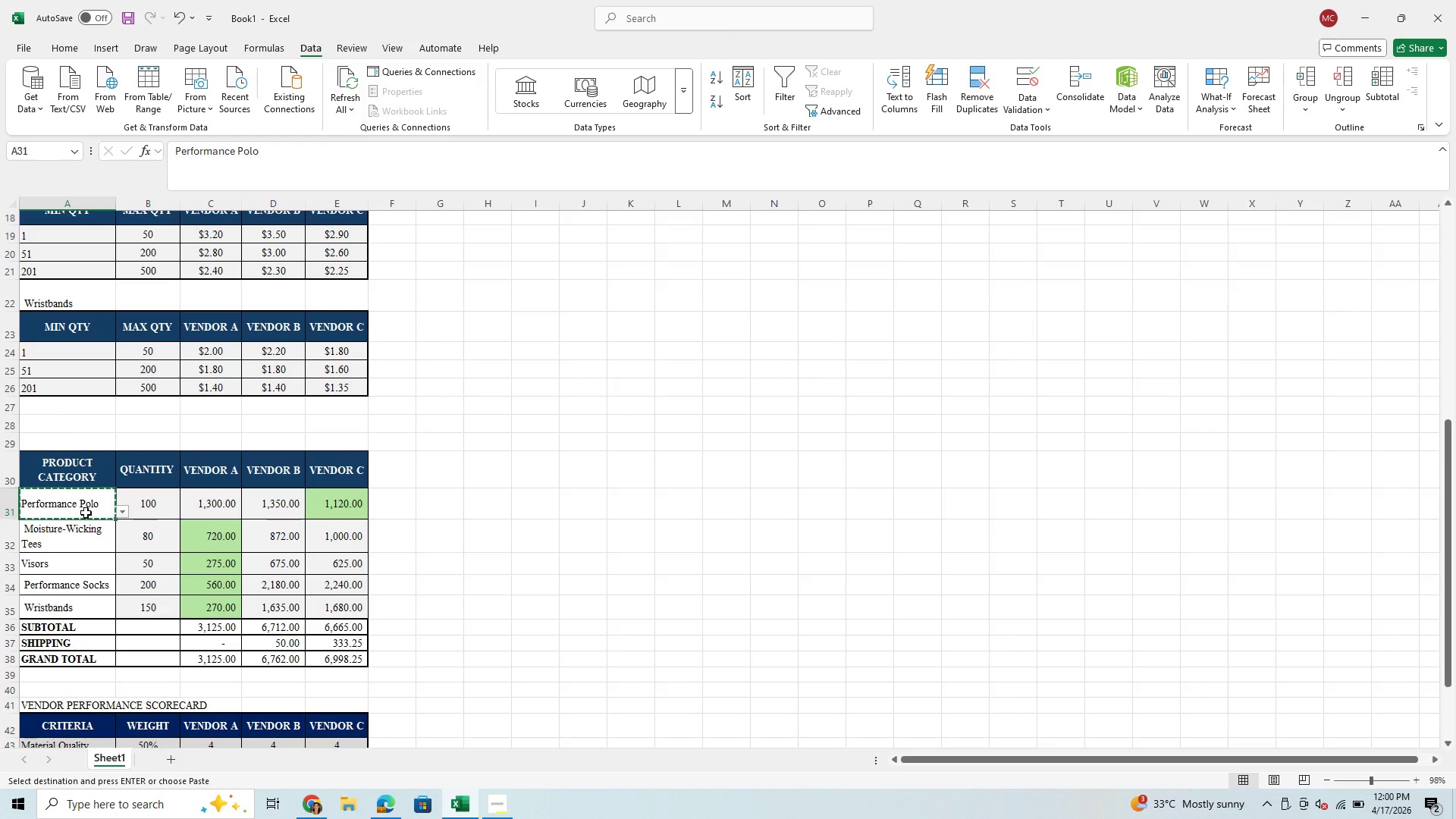 
key(Shift+ArrowLeft)
 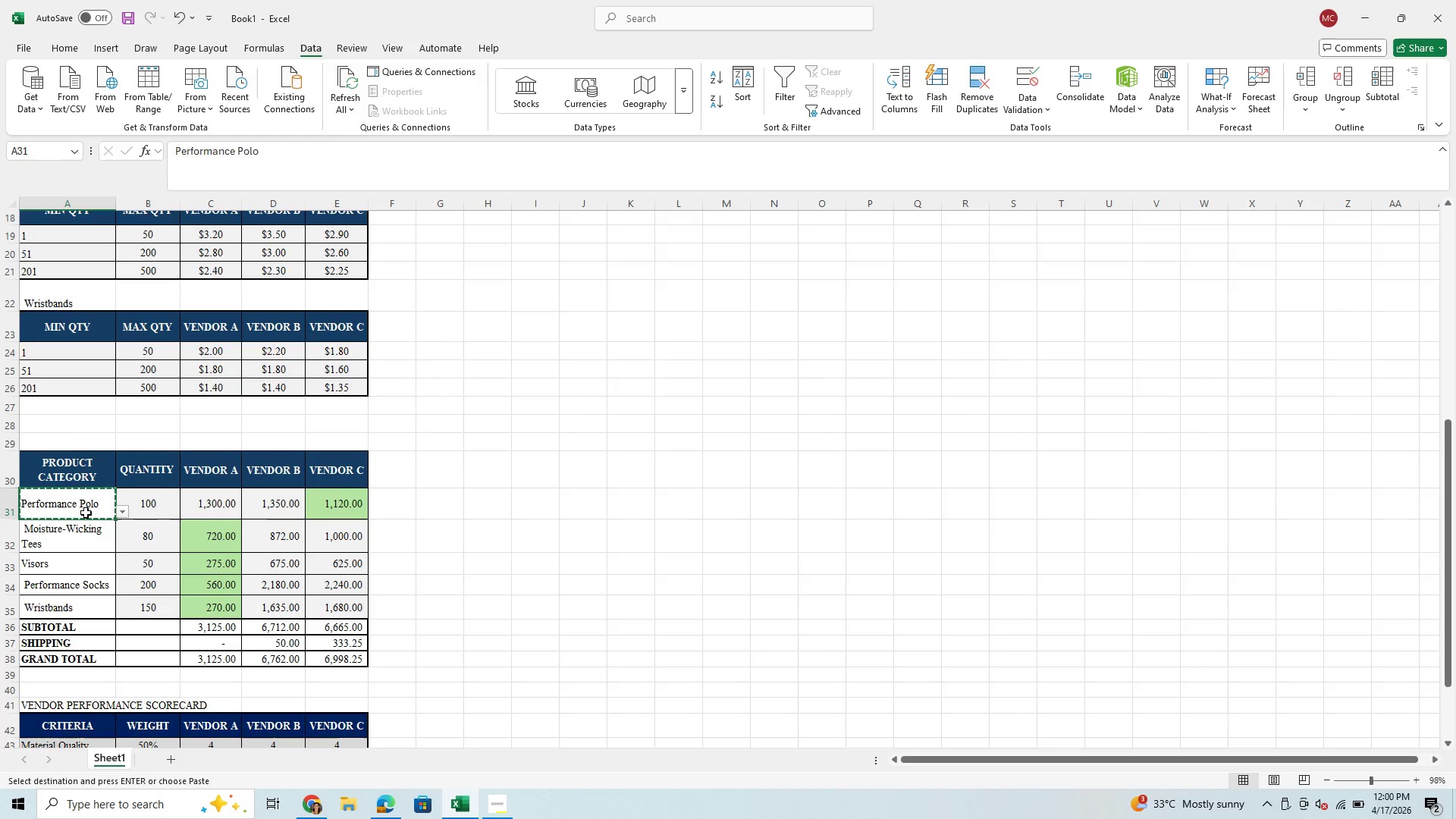 
key(ArrowLeft)
 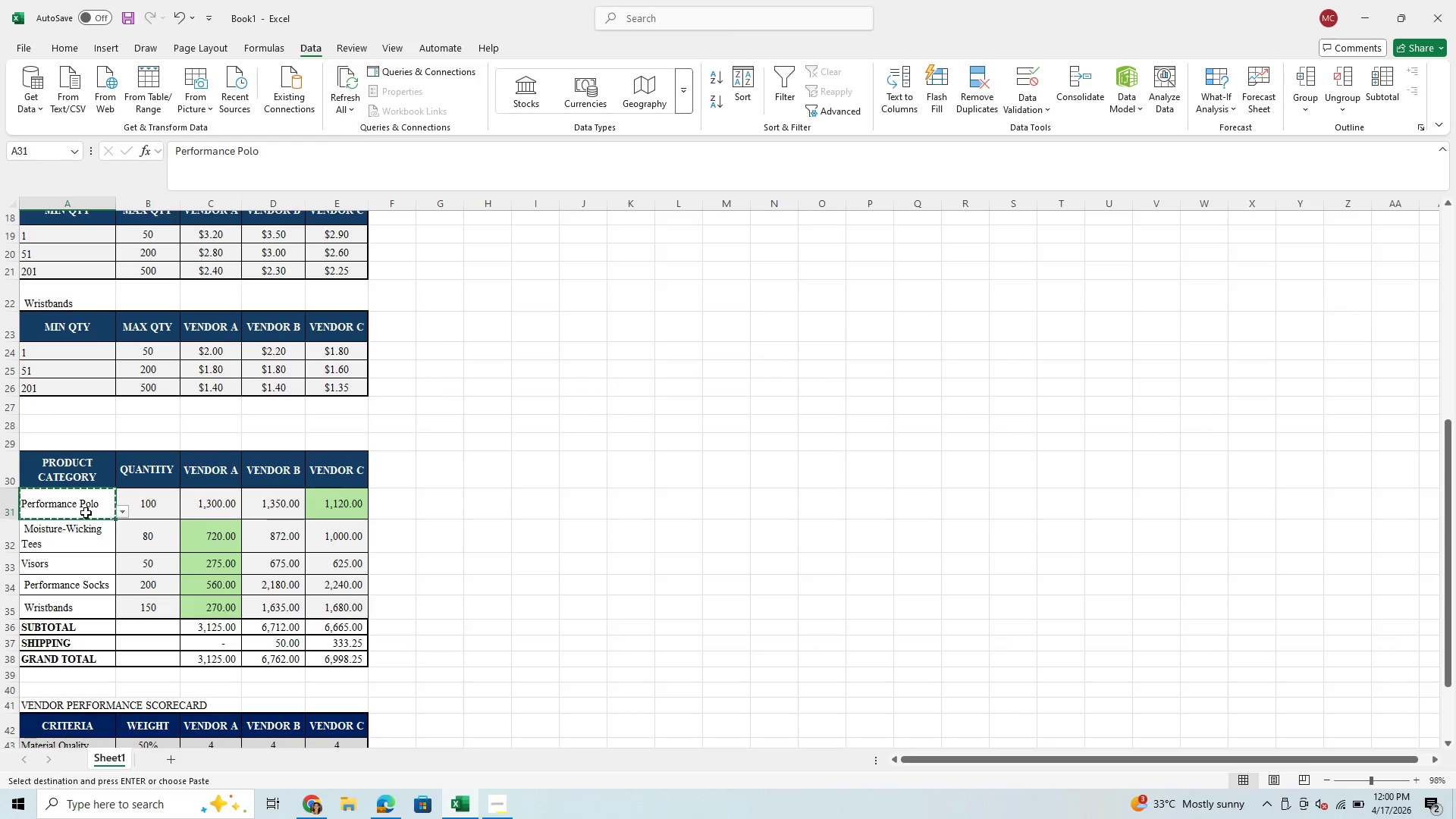 
key(Shift+ArrowDown)
 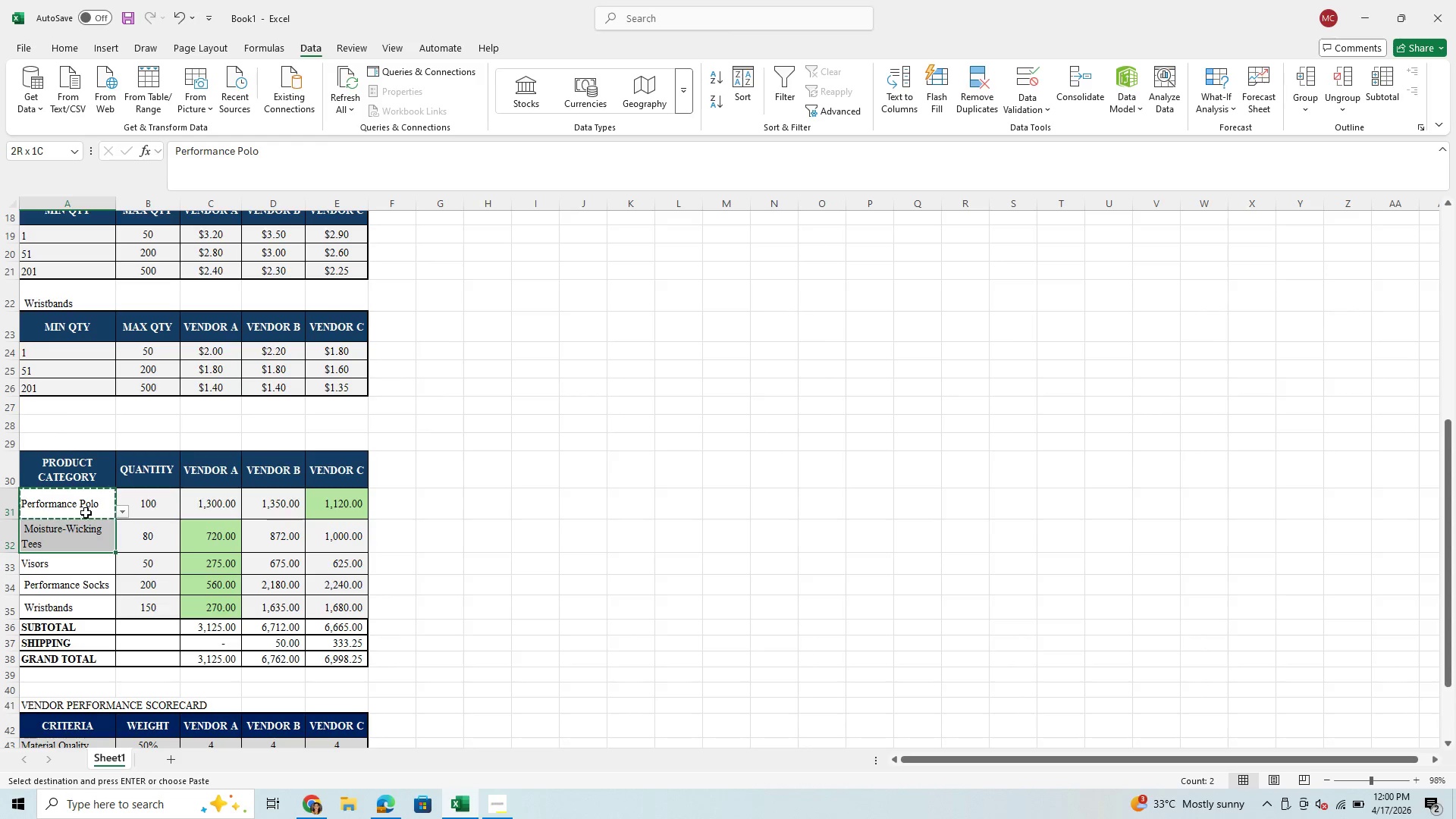 
key(Shift+ArrowDown)
 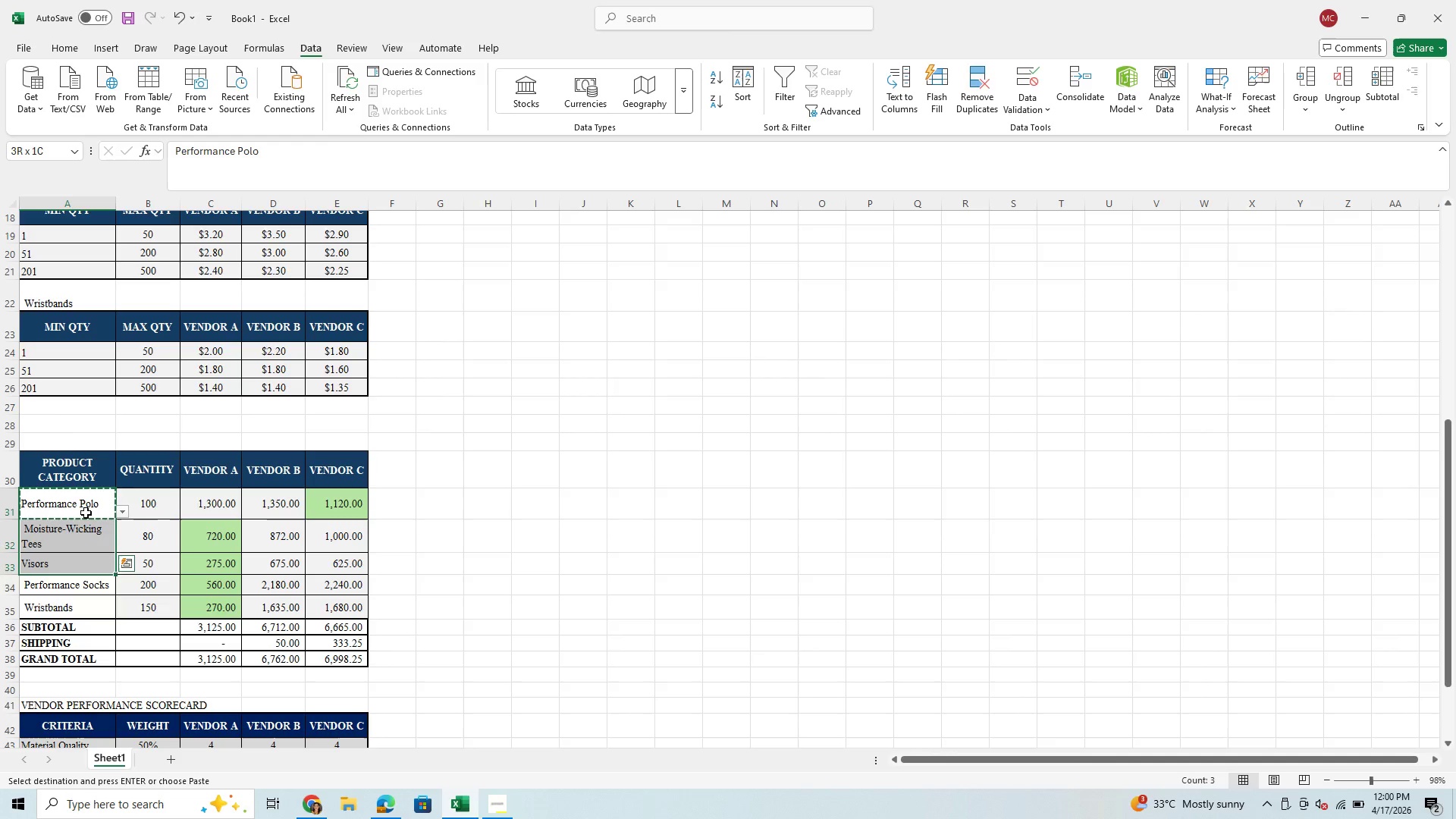 
key(Shift+ArrowDown)
 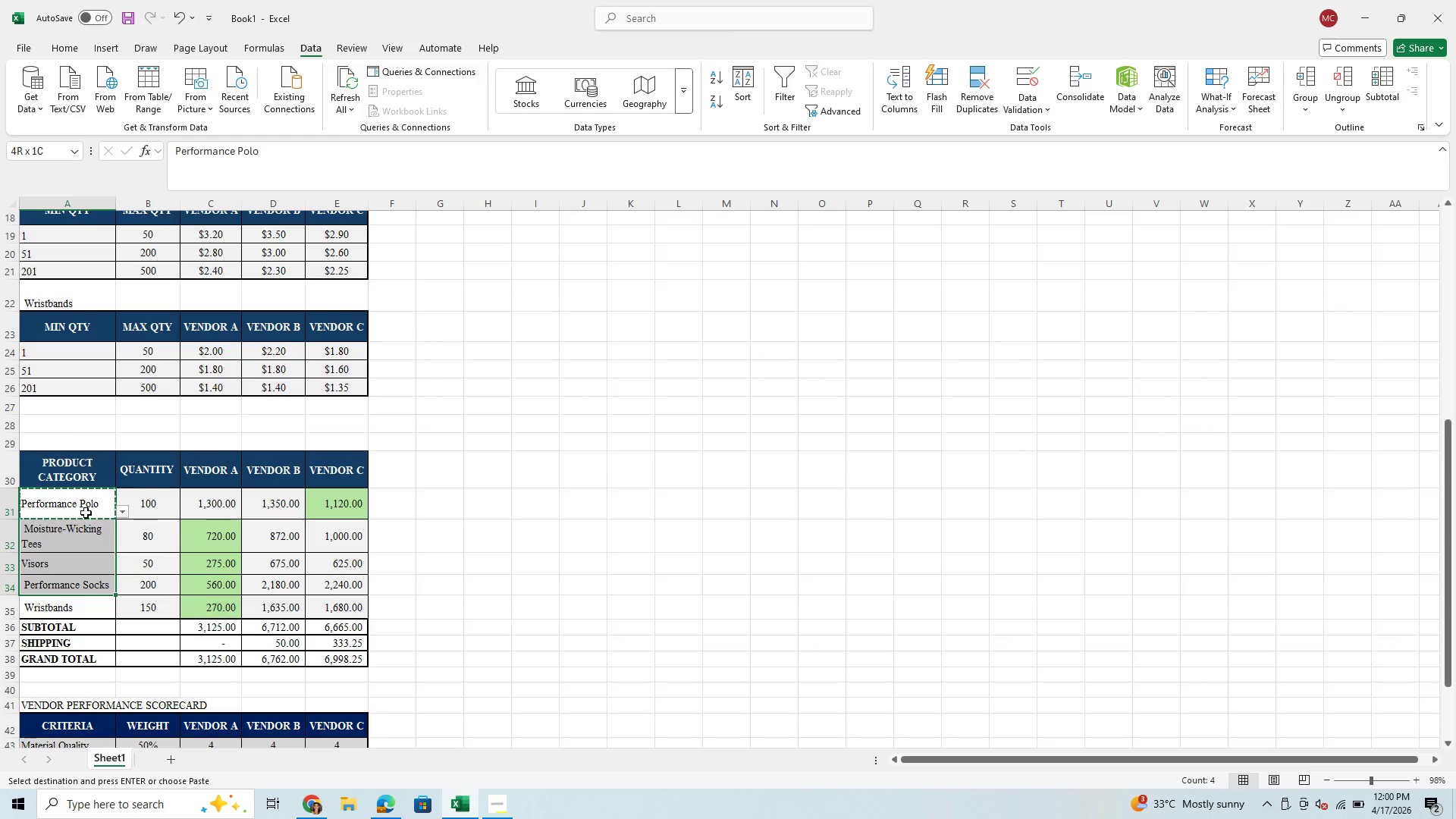 
key(Shift+ArrowDown)
 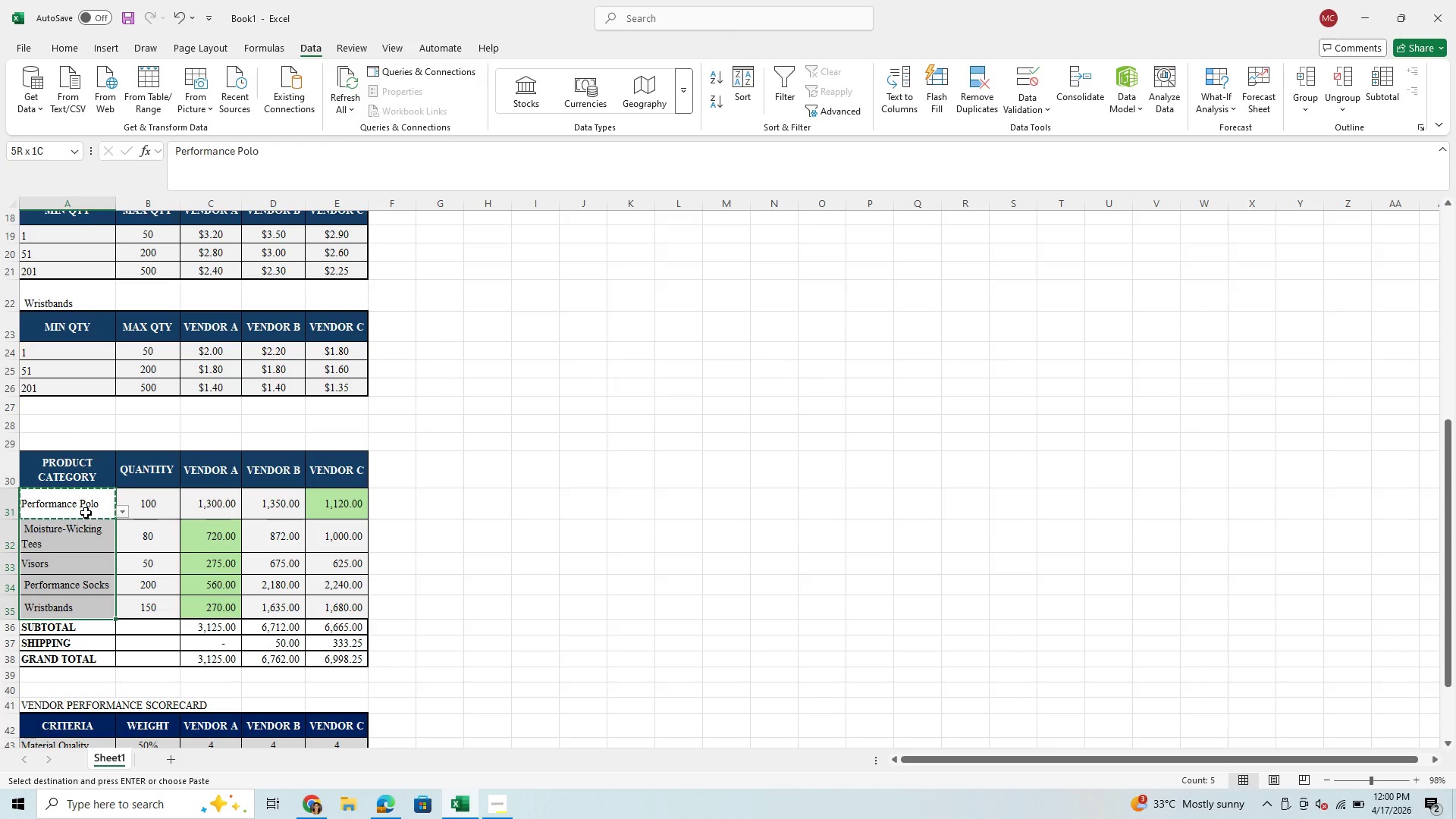 
key(Control+V)
 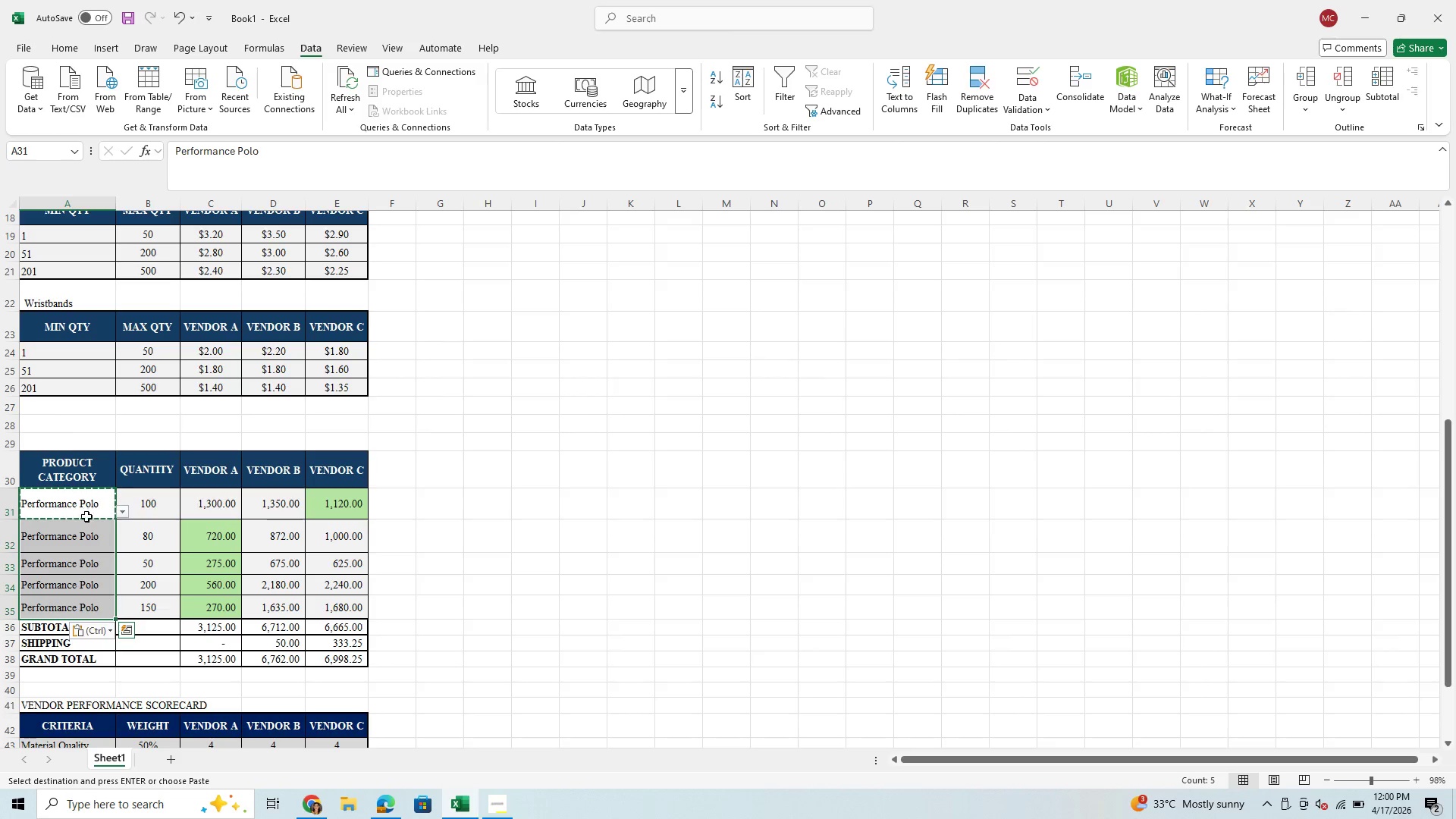 
left_click([86, 531])
 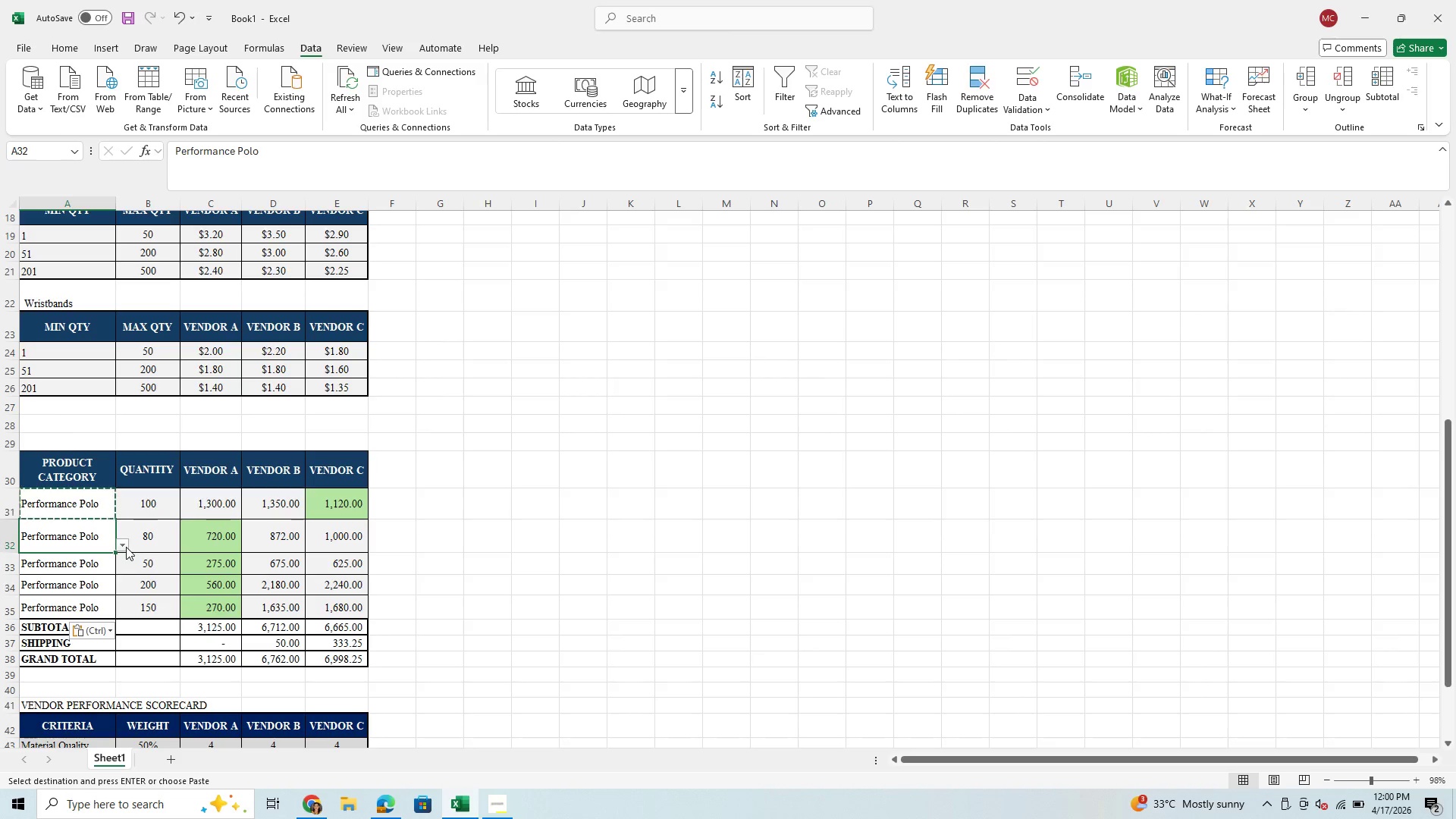 
left_click([122, 548])
 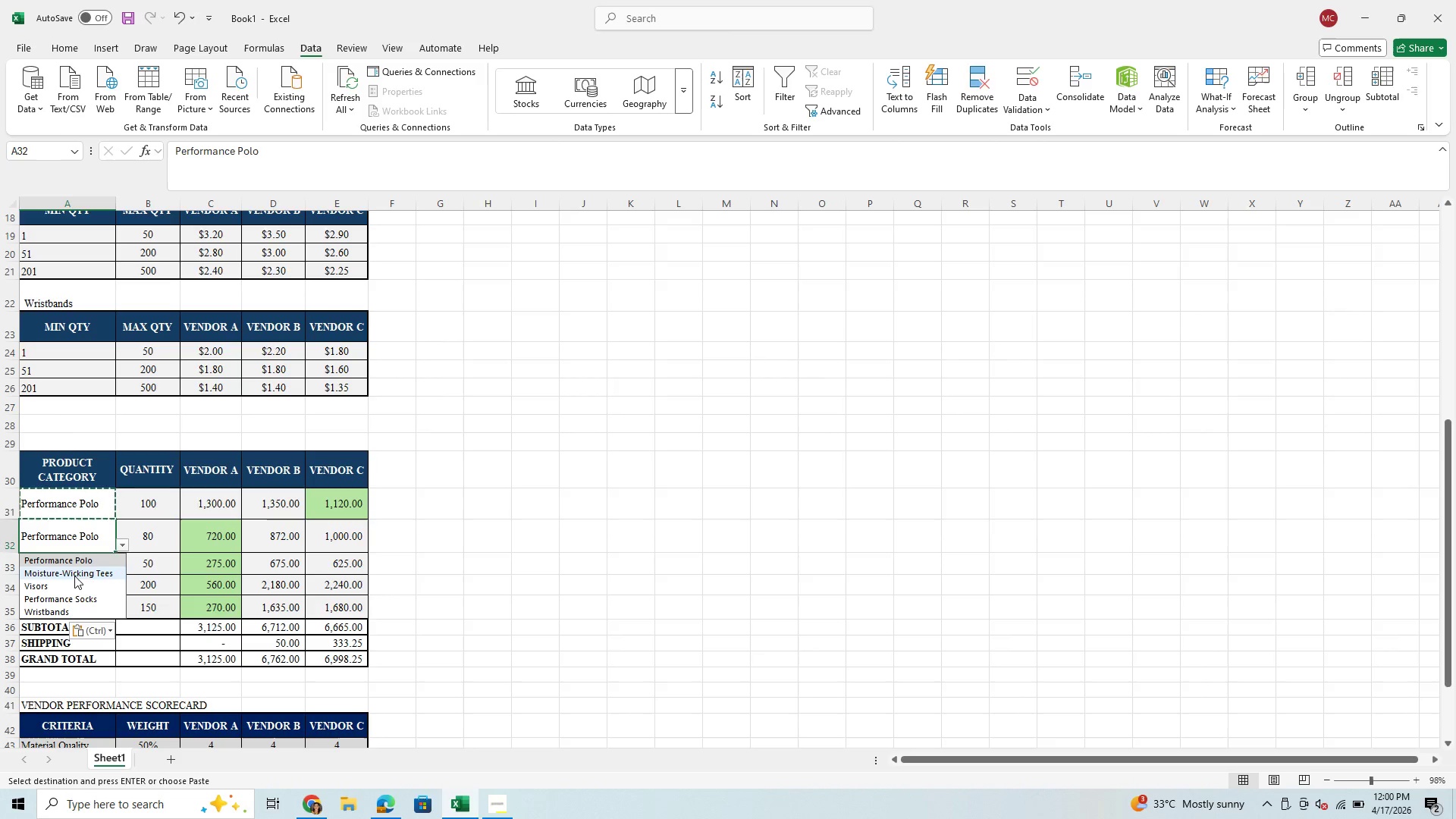 
left_click([74, 576])
 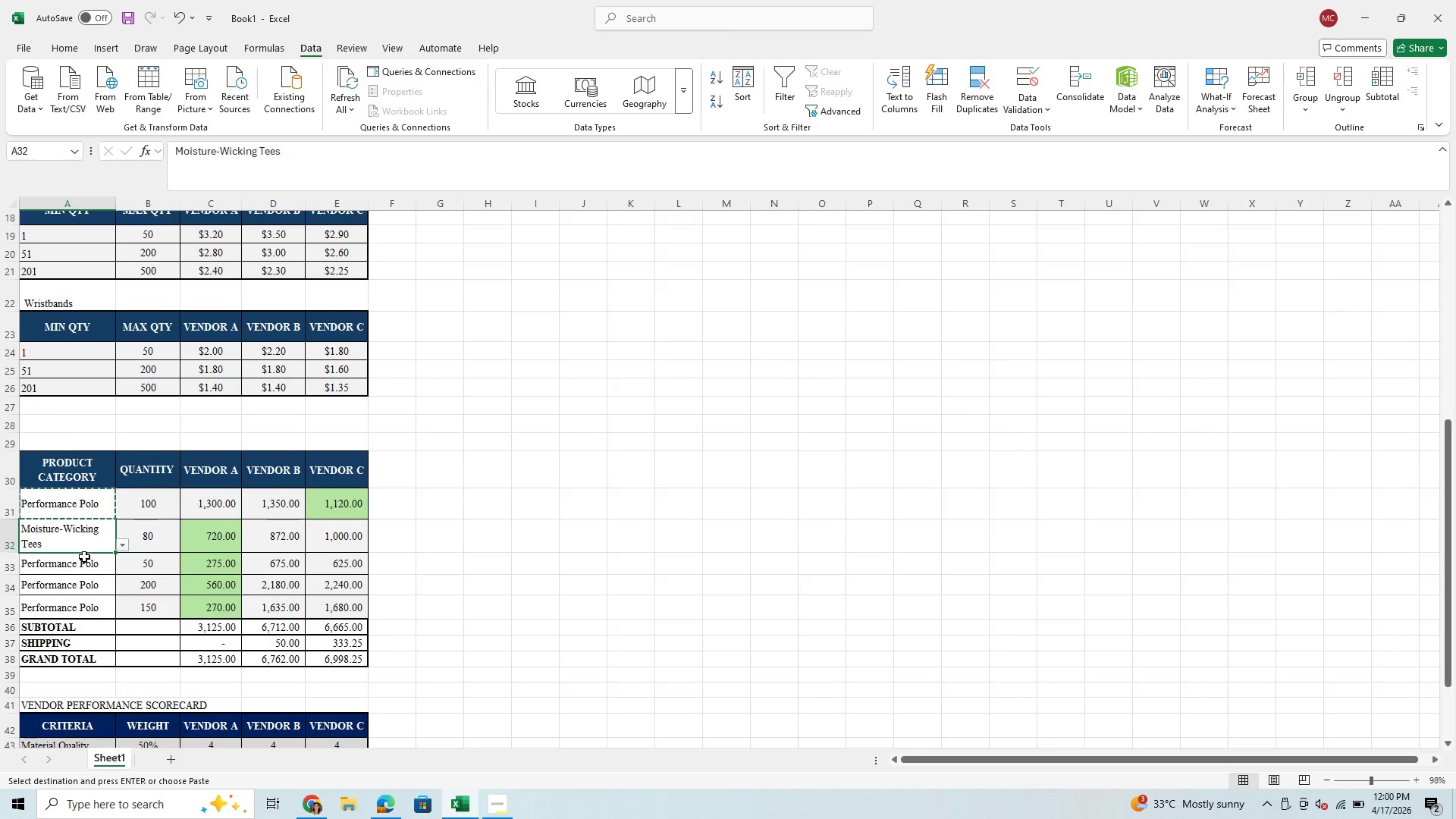 
left_click([83, 566])
 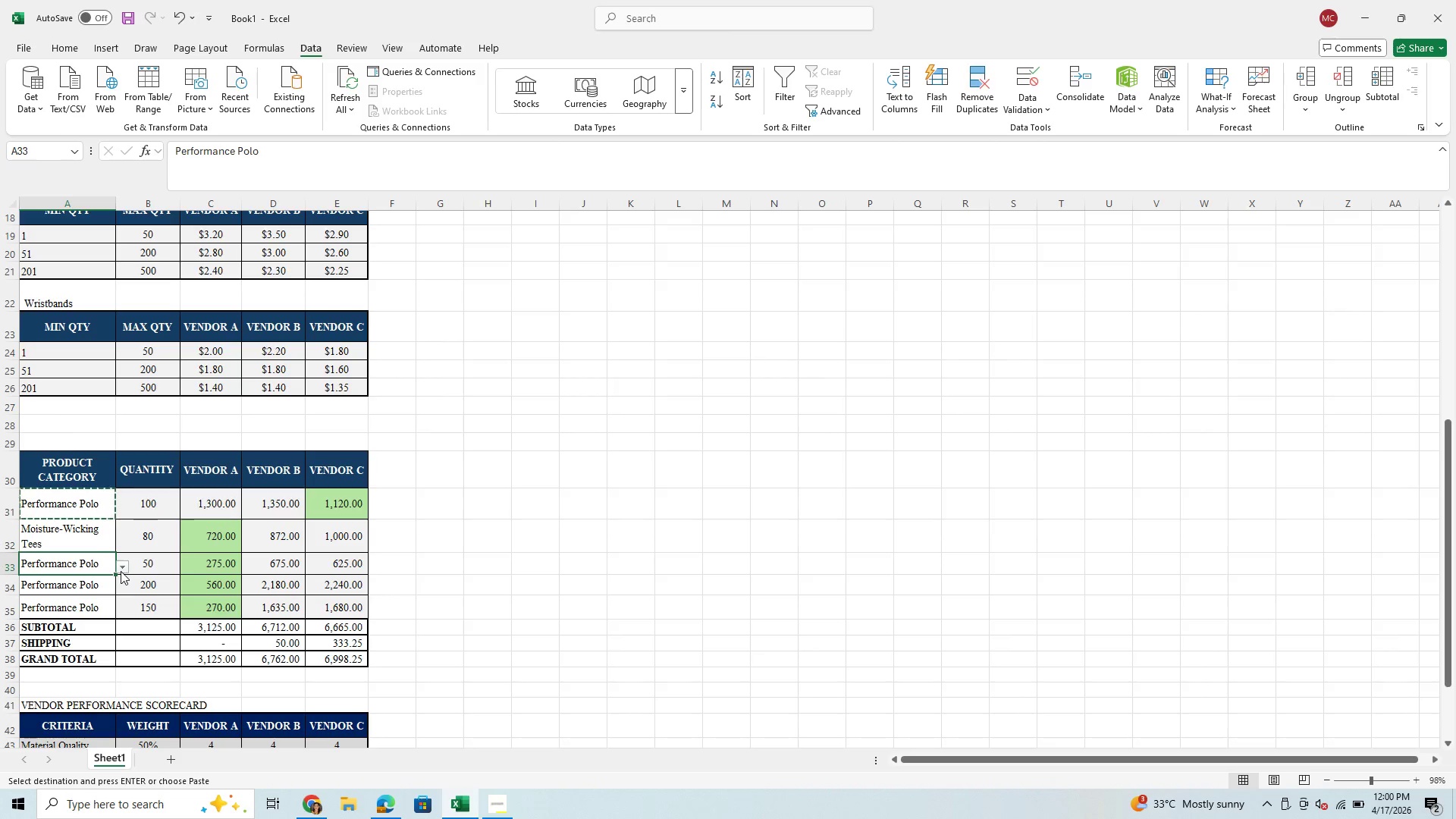 
left_click([123, 565])
 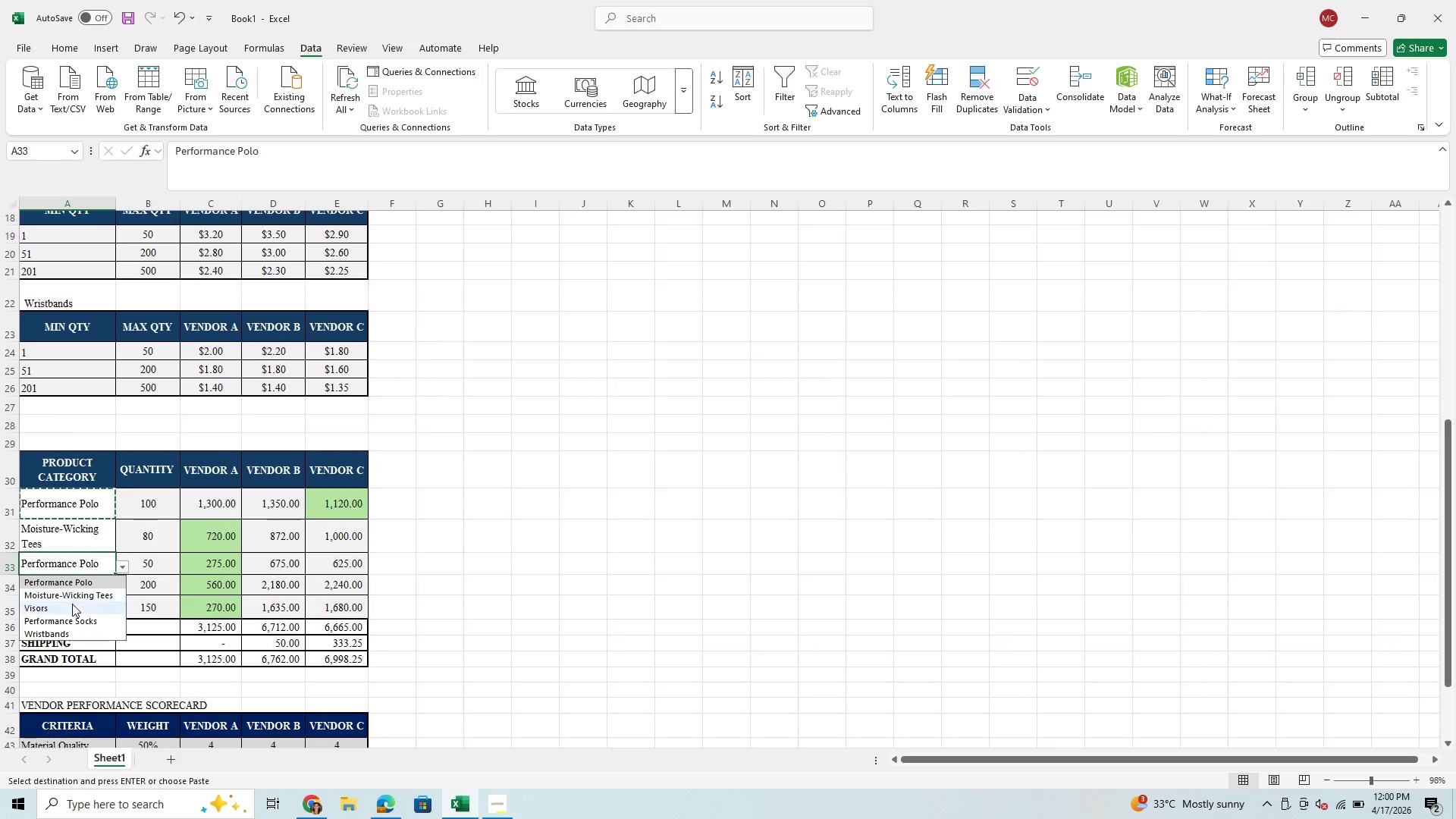 
left_click([70, 607])
 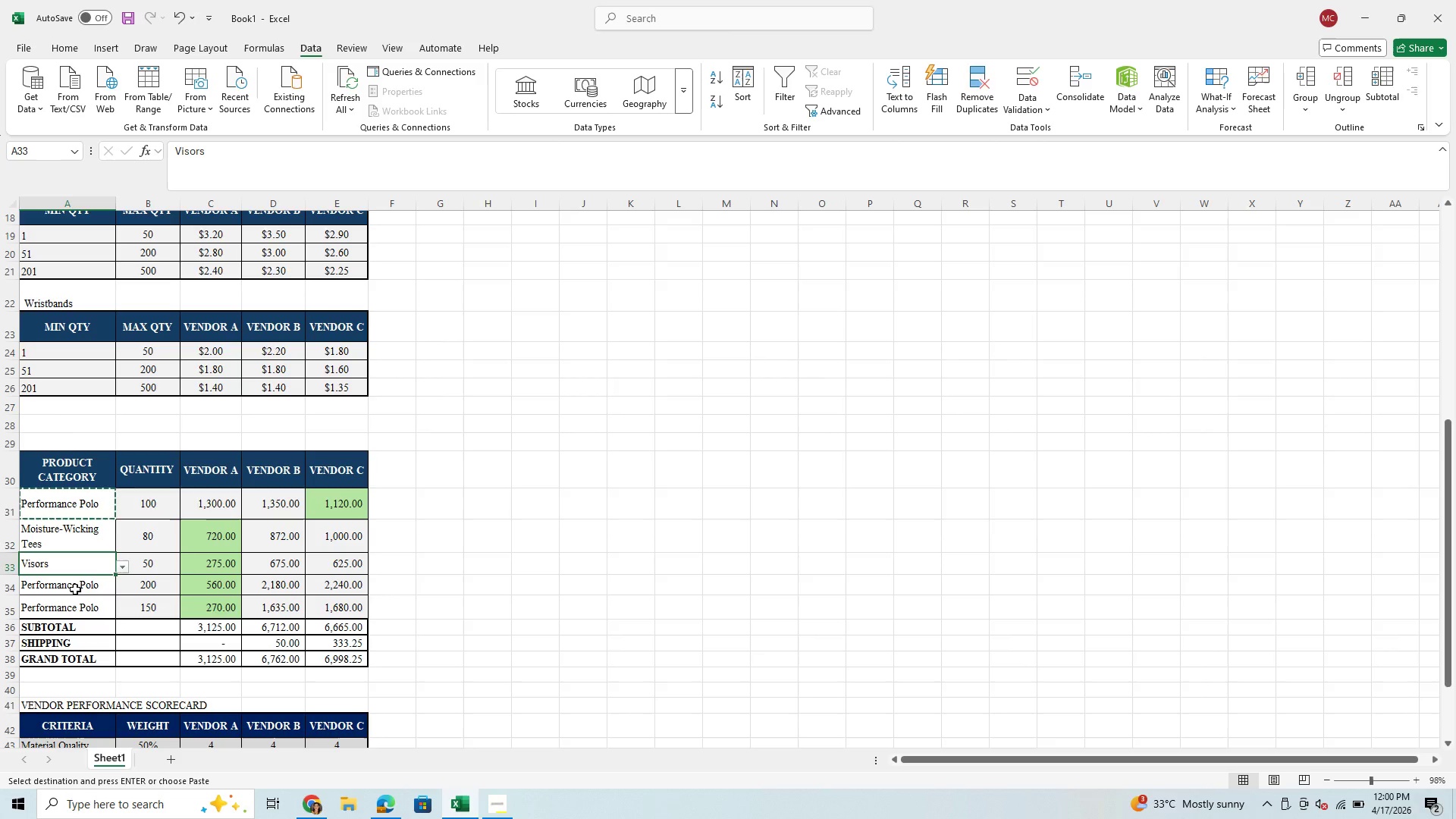 
left_click([75, 589])
 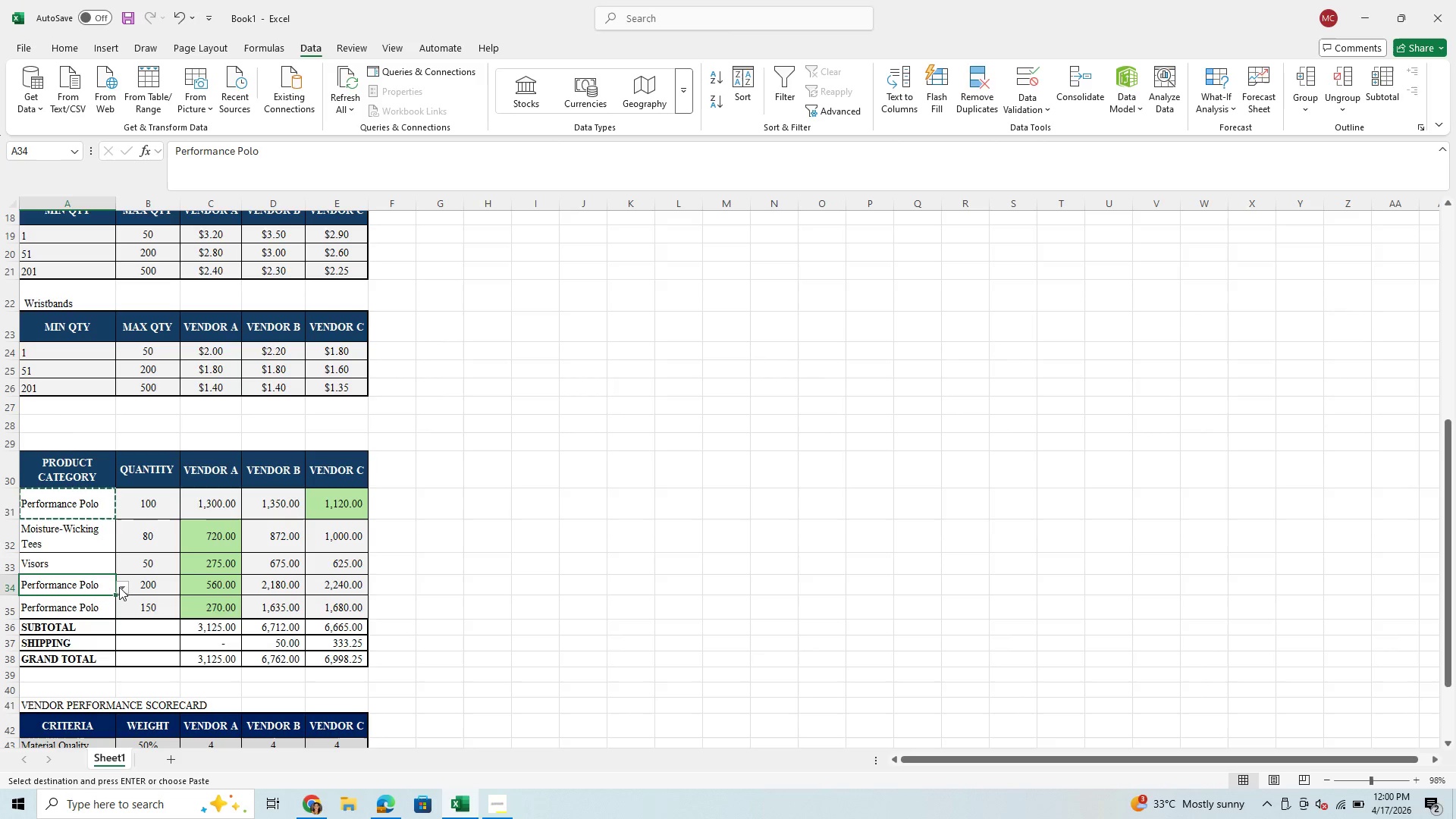 
left_click([119, 587])
 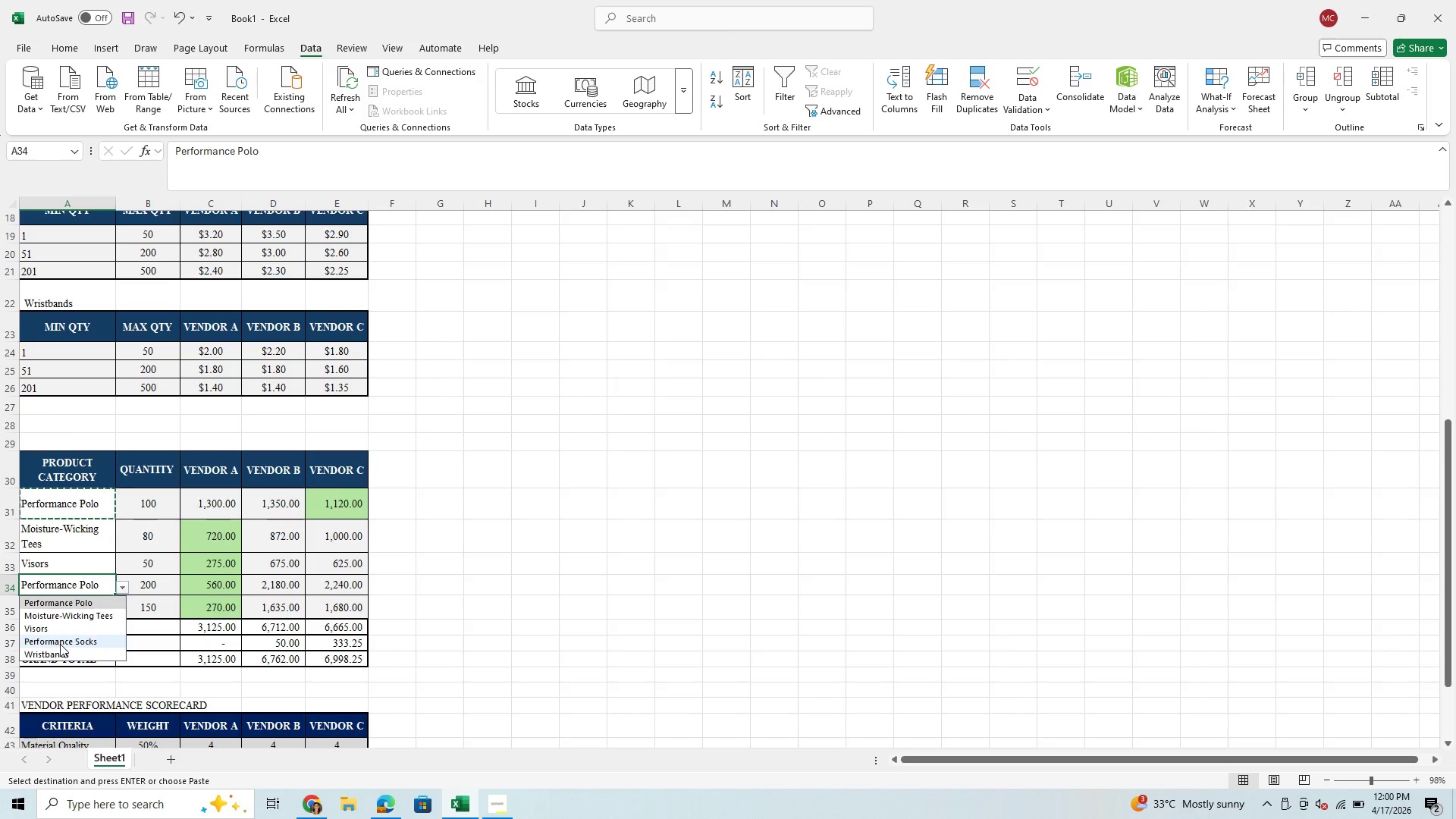 
left_click([60, 644])
 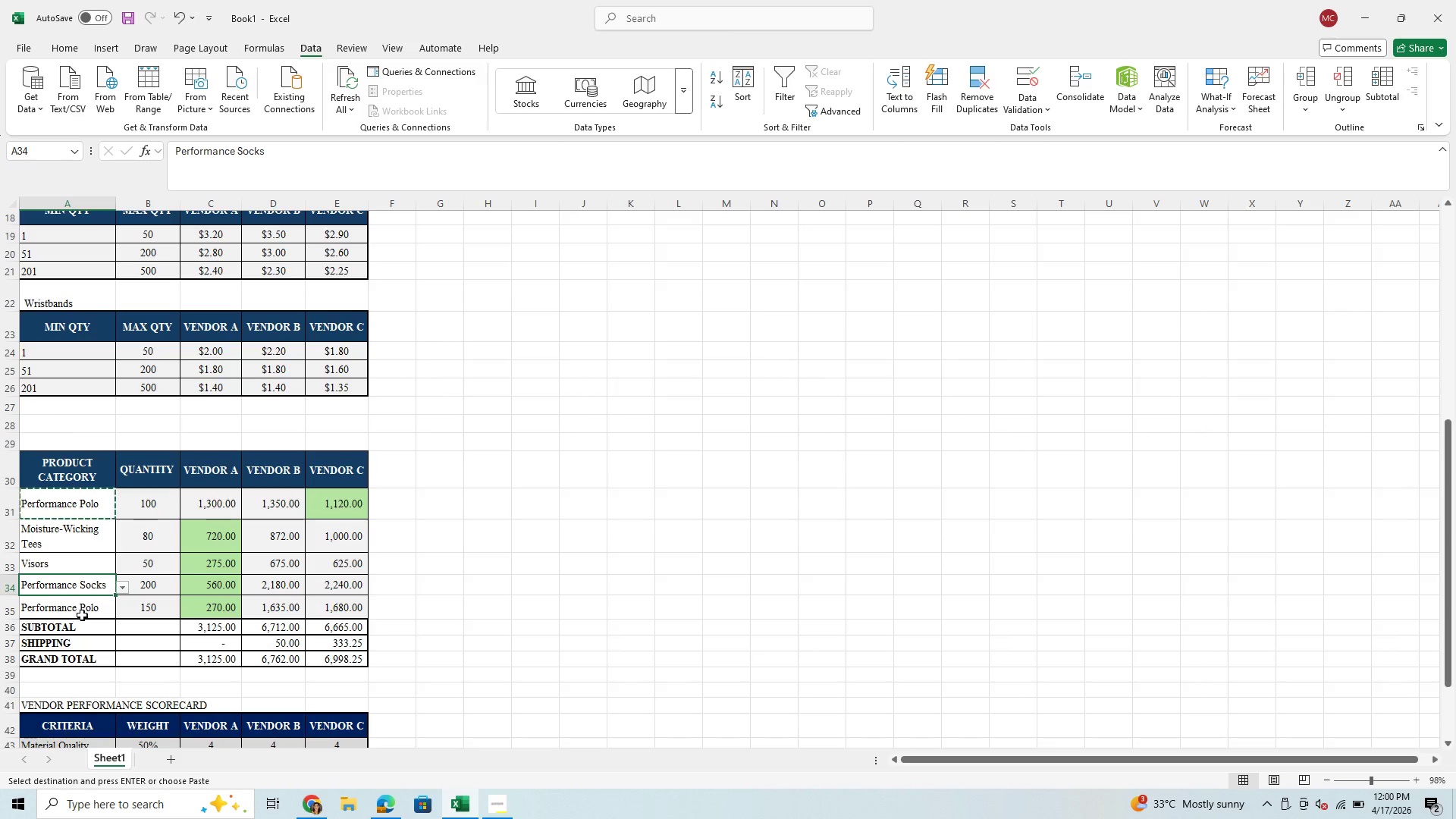 
left_click([86, 605])
 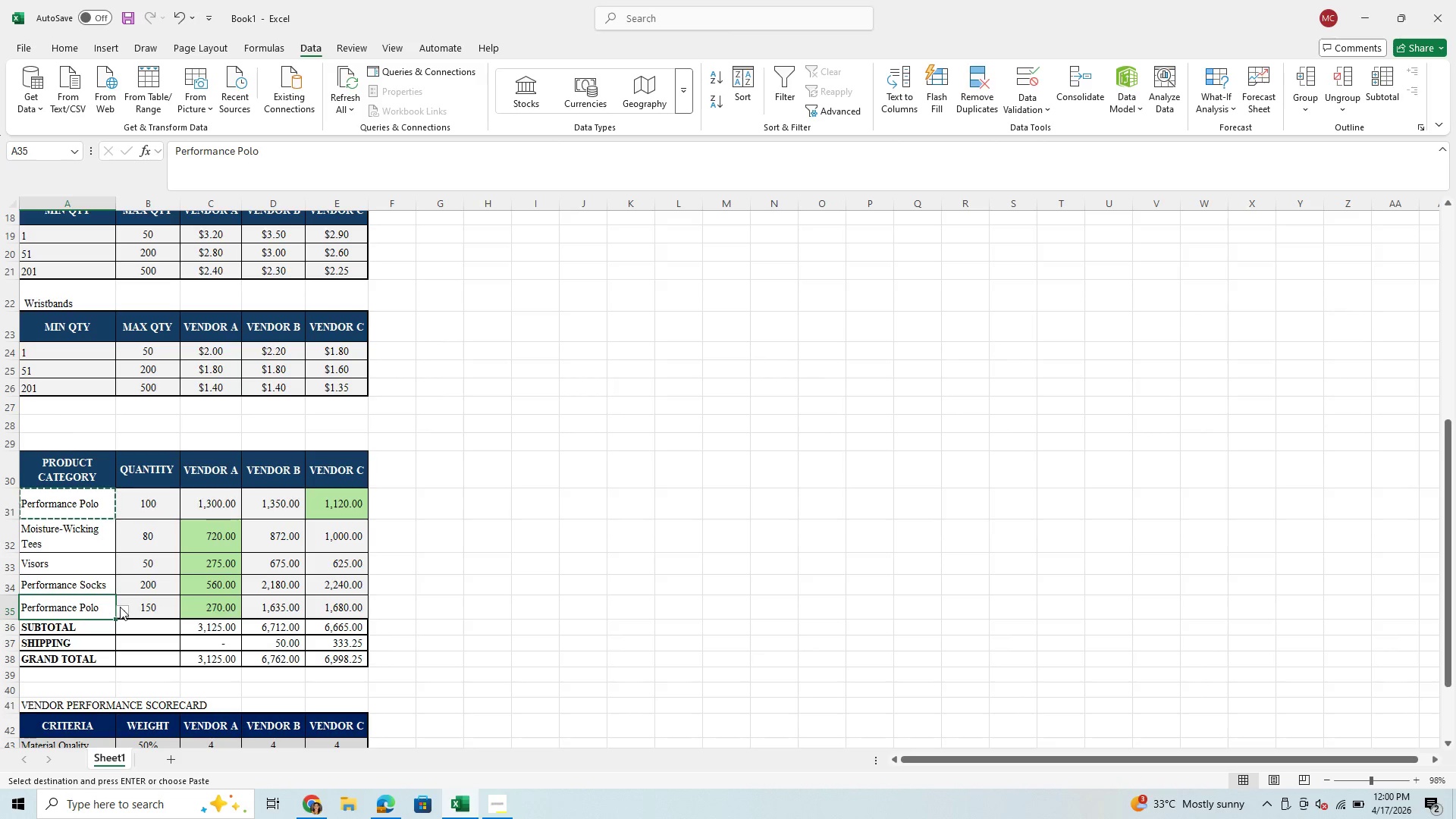 
left_click([121, 608])
 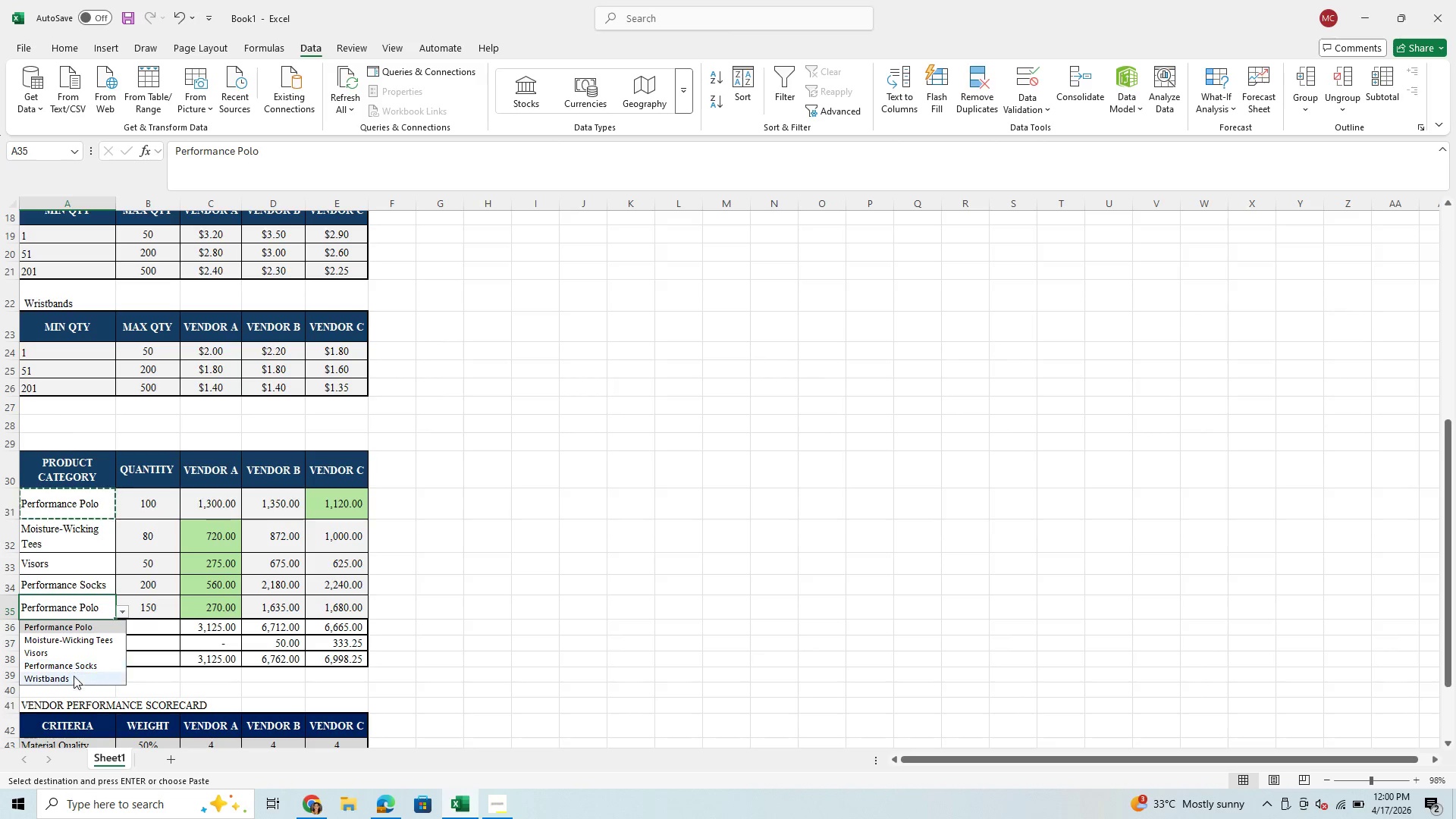 
left_click([71, 679])
 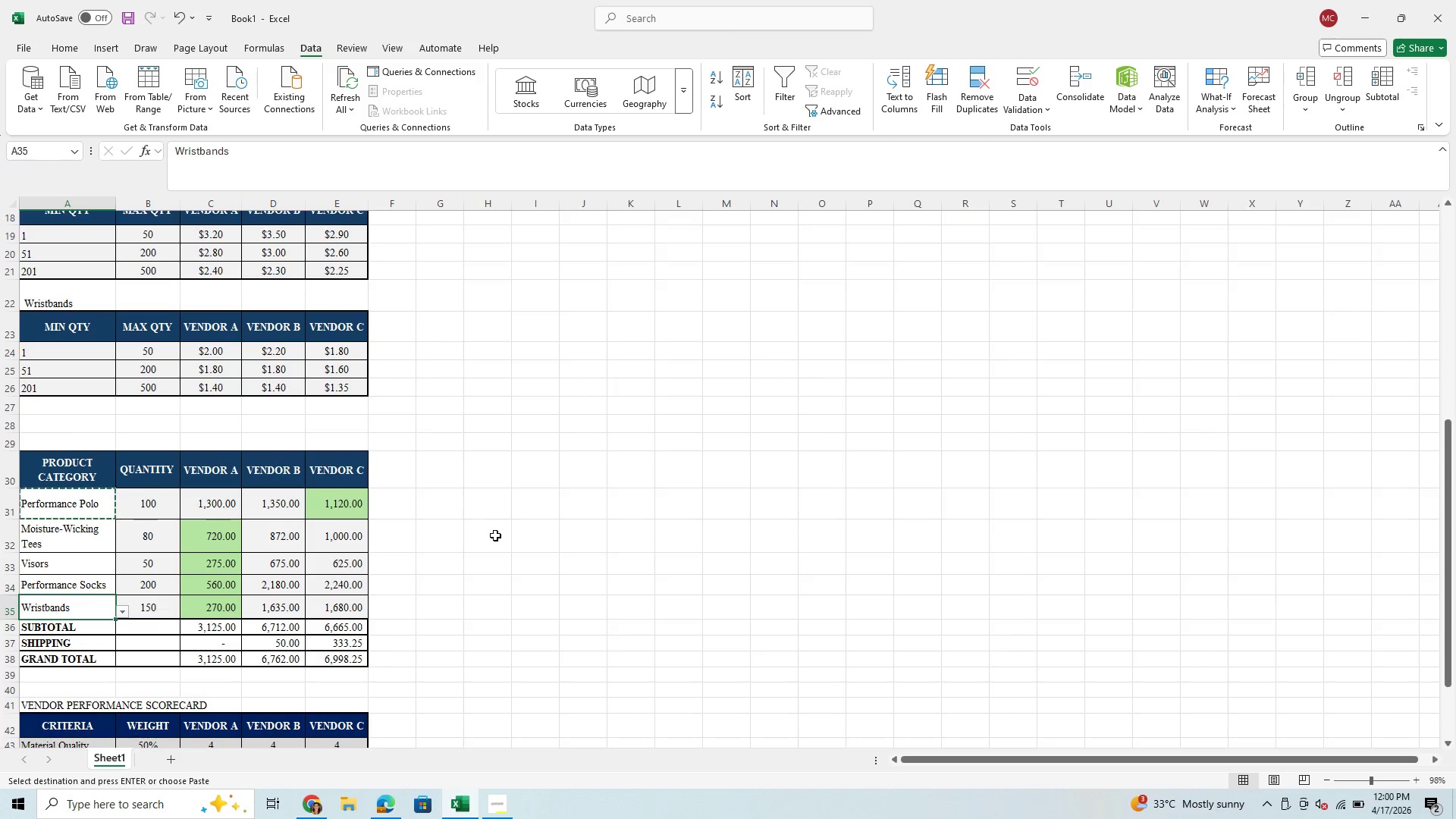 
left_click([495, 535])
 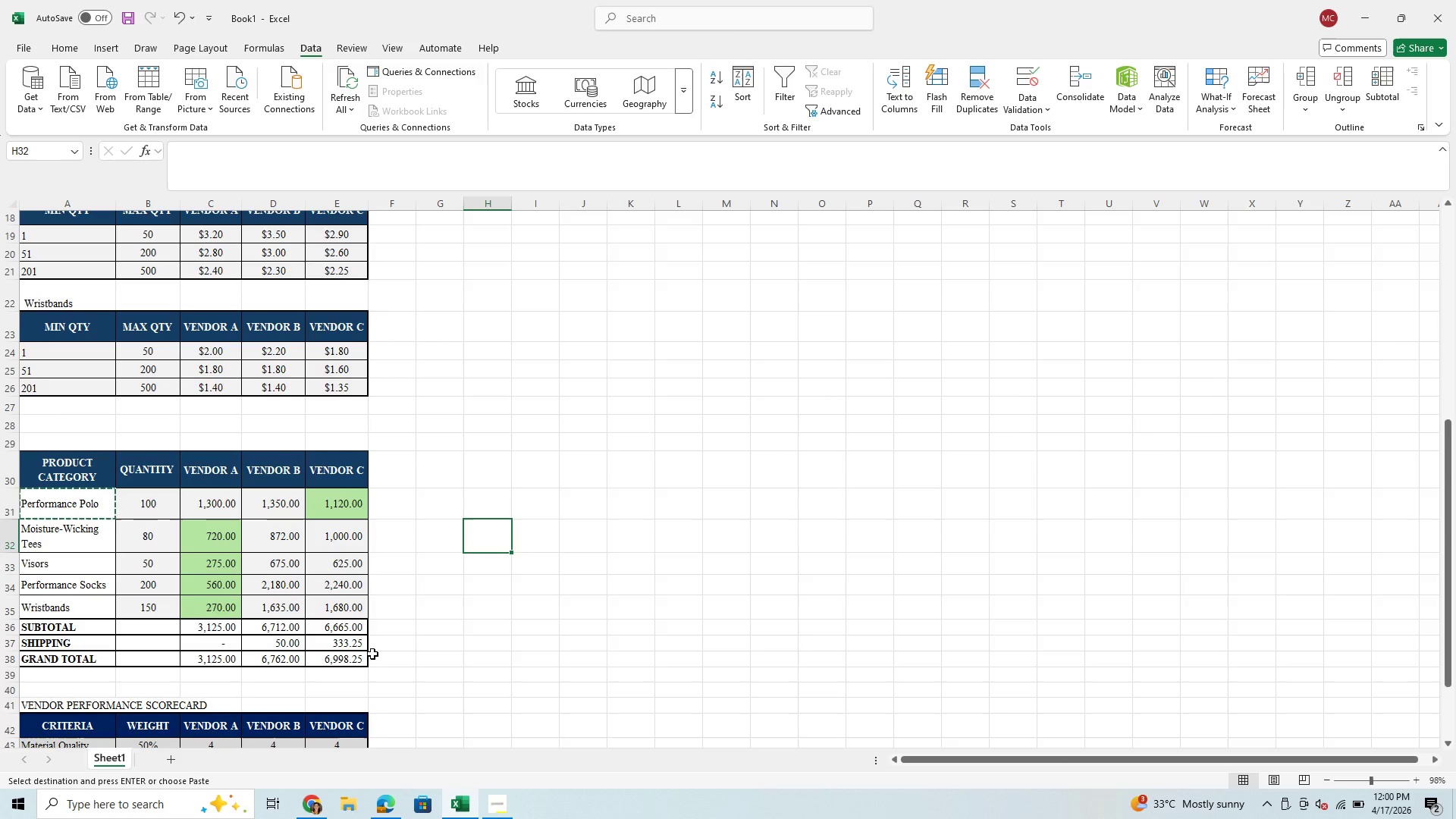 
scroll: coordinate [372, 658], scroll_direction: down, amount: 4.0
 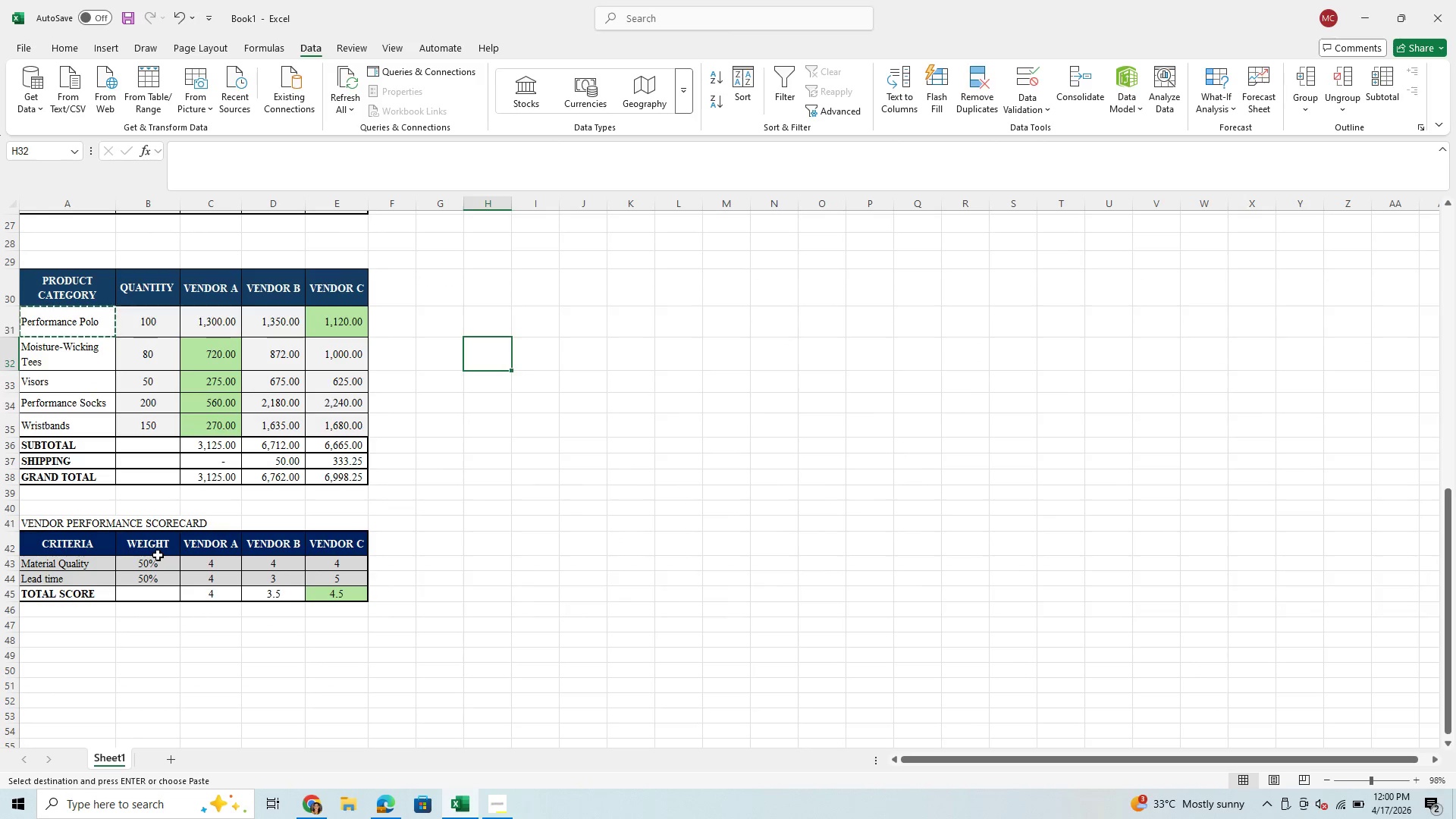 
scroll: coordinate [249, 520], scroll_direction: up, amount: 17.0
 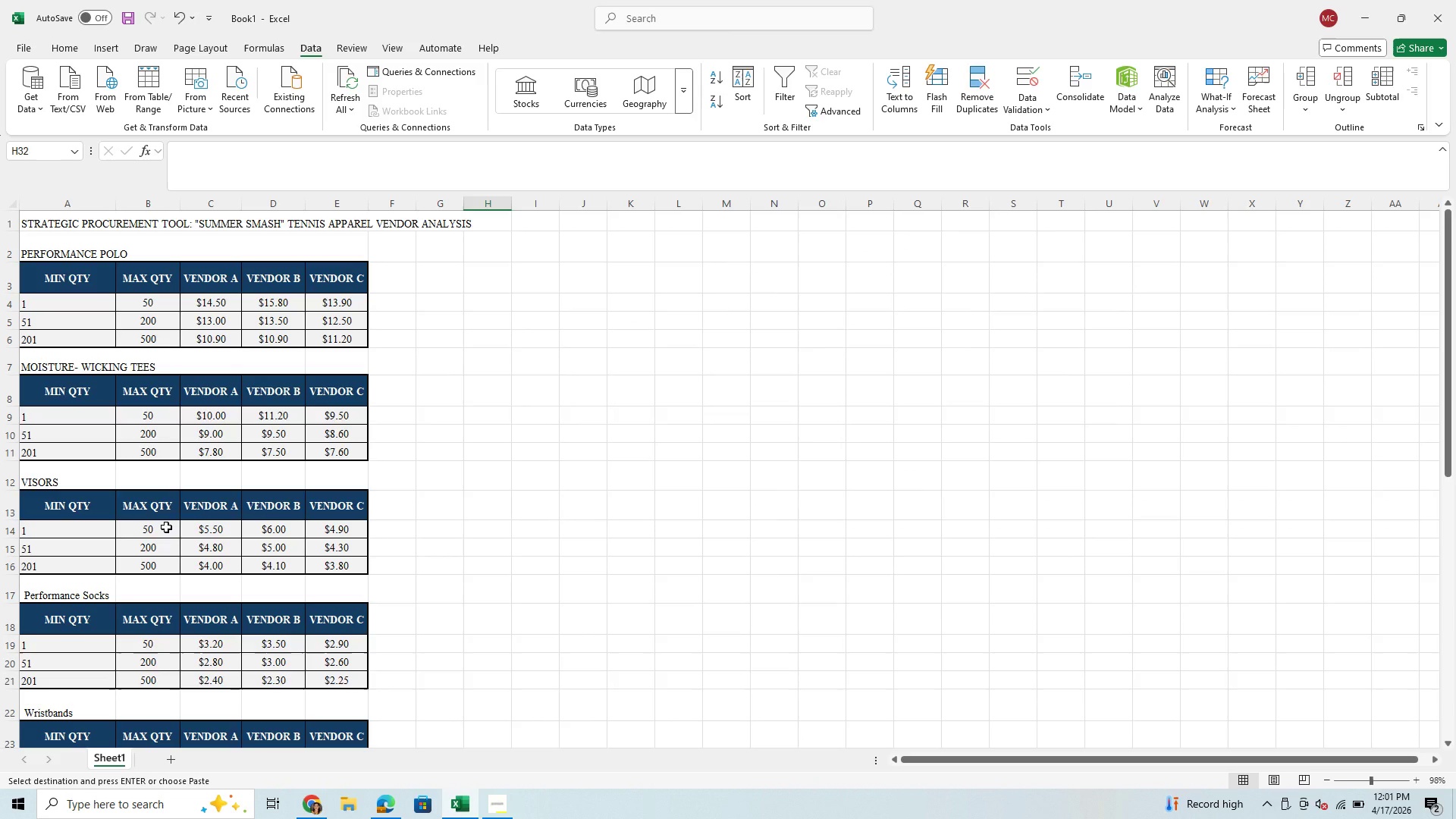 
scroll: coordinate [166, 527], scroll_direction: down, amount: 12.0
 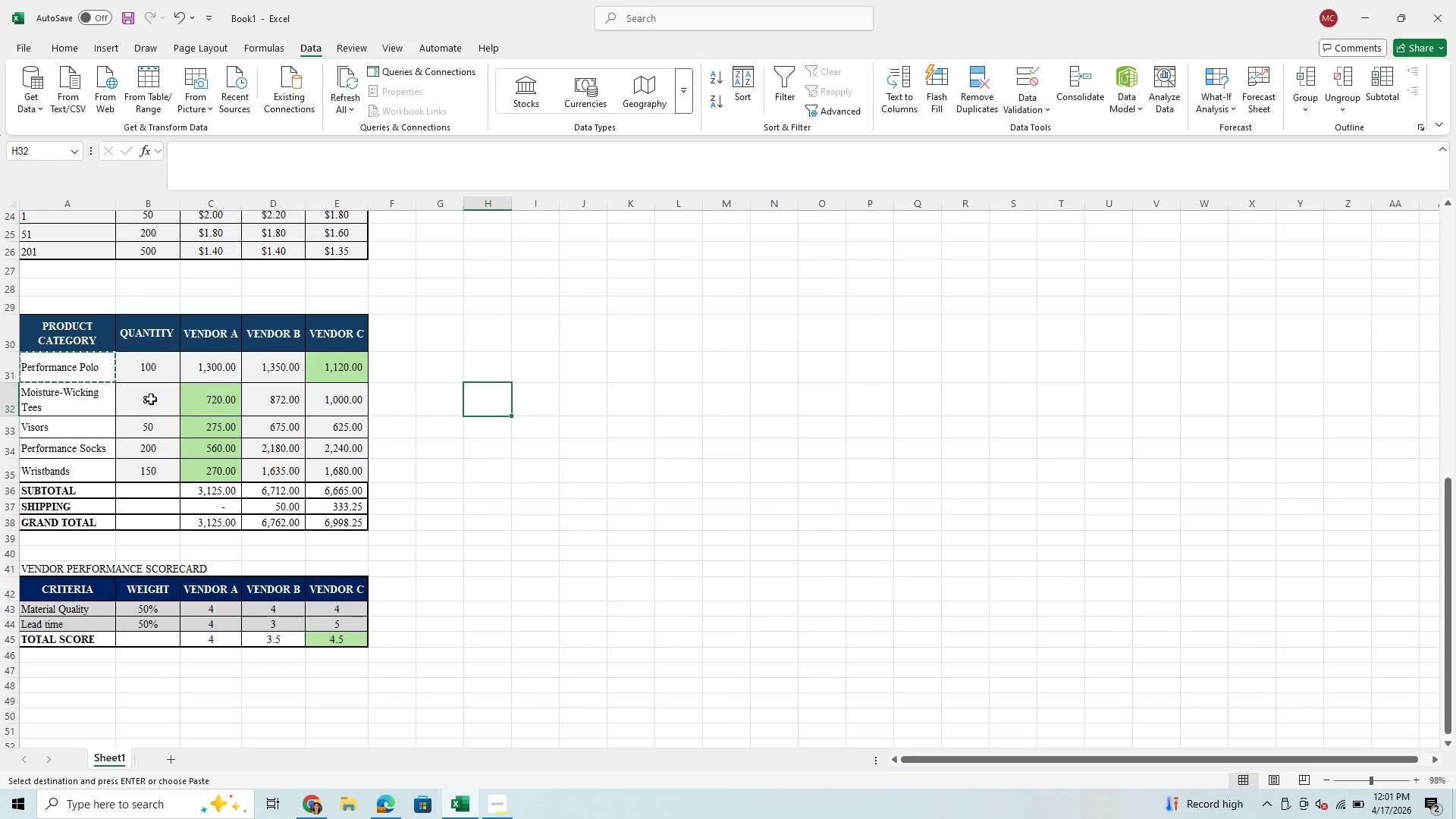 
wait(9.86)
 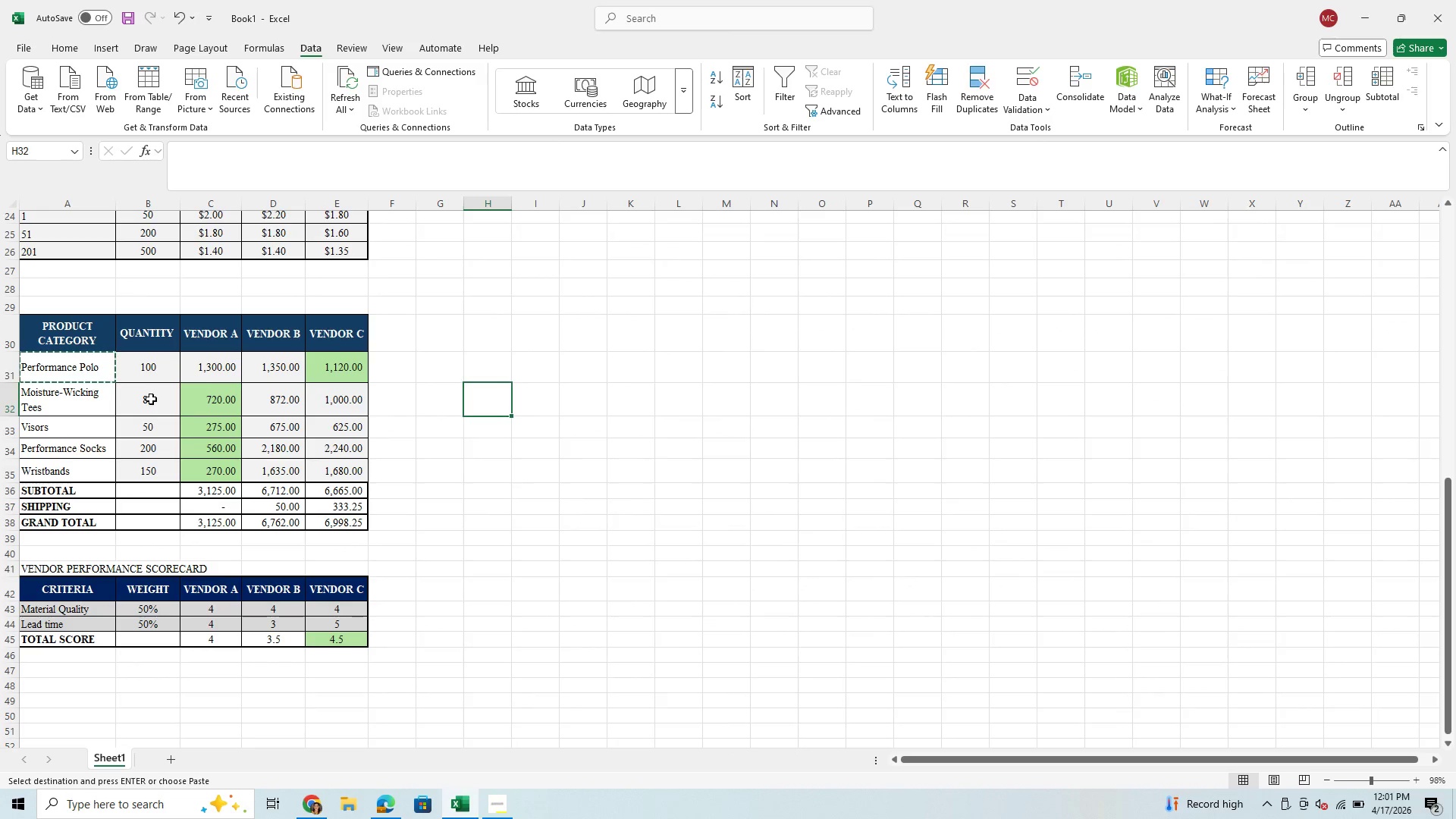 
scroll: coordinate [333, 467], scroll_direction: up, amount: 3.0
 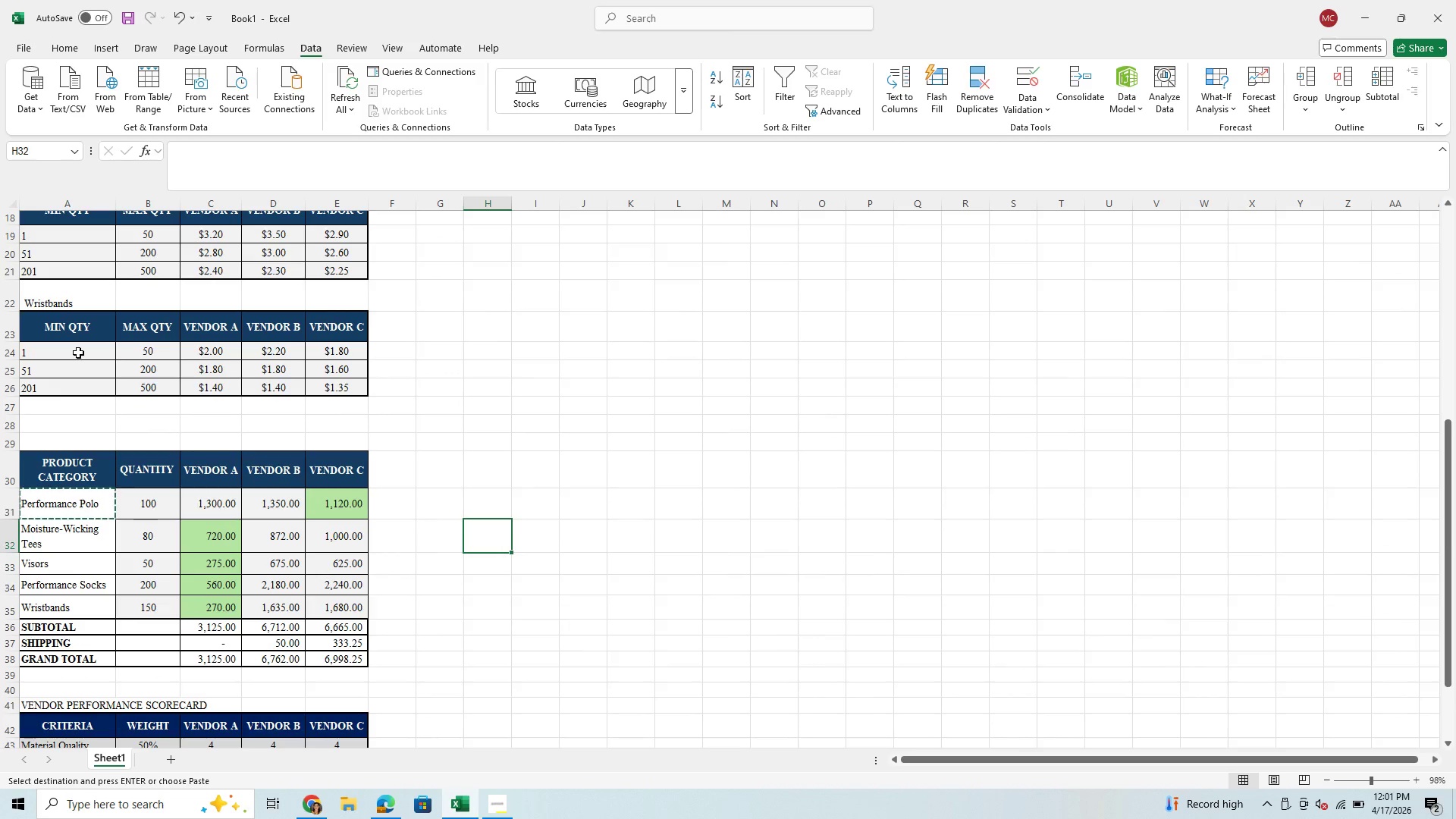 
wait(6.06)
 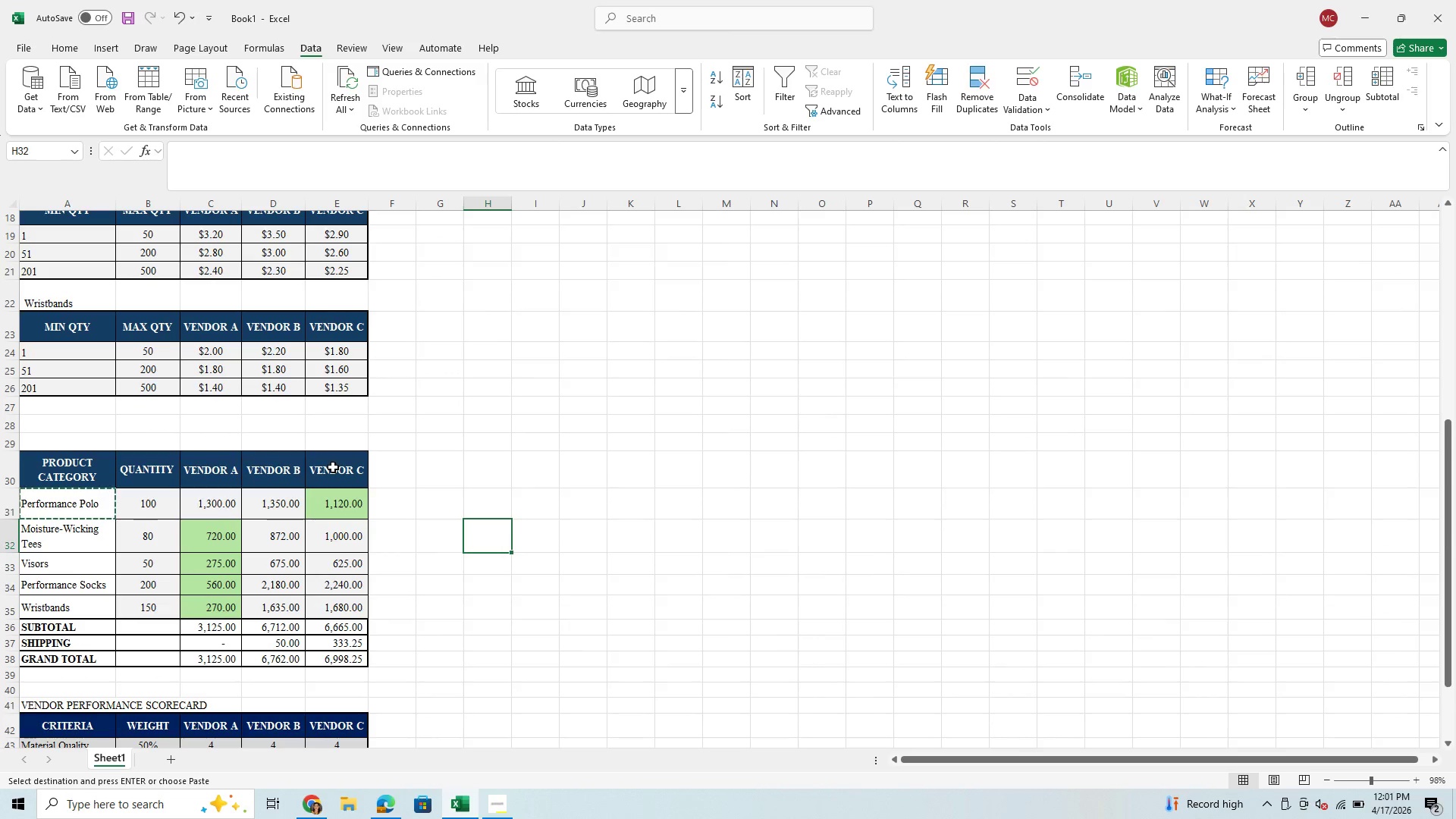 
scroll: coordinate [341, 391], scroll_direction: up, amount: 5.0
 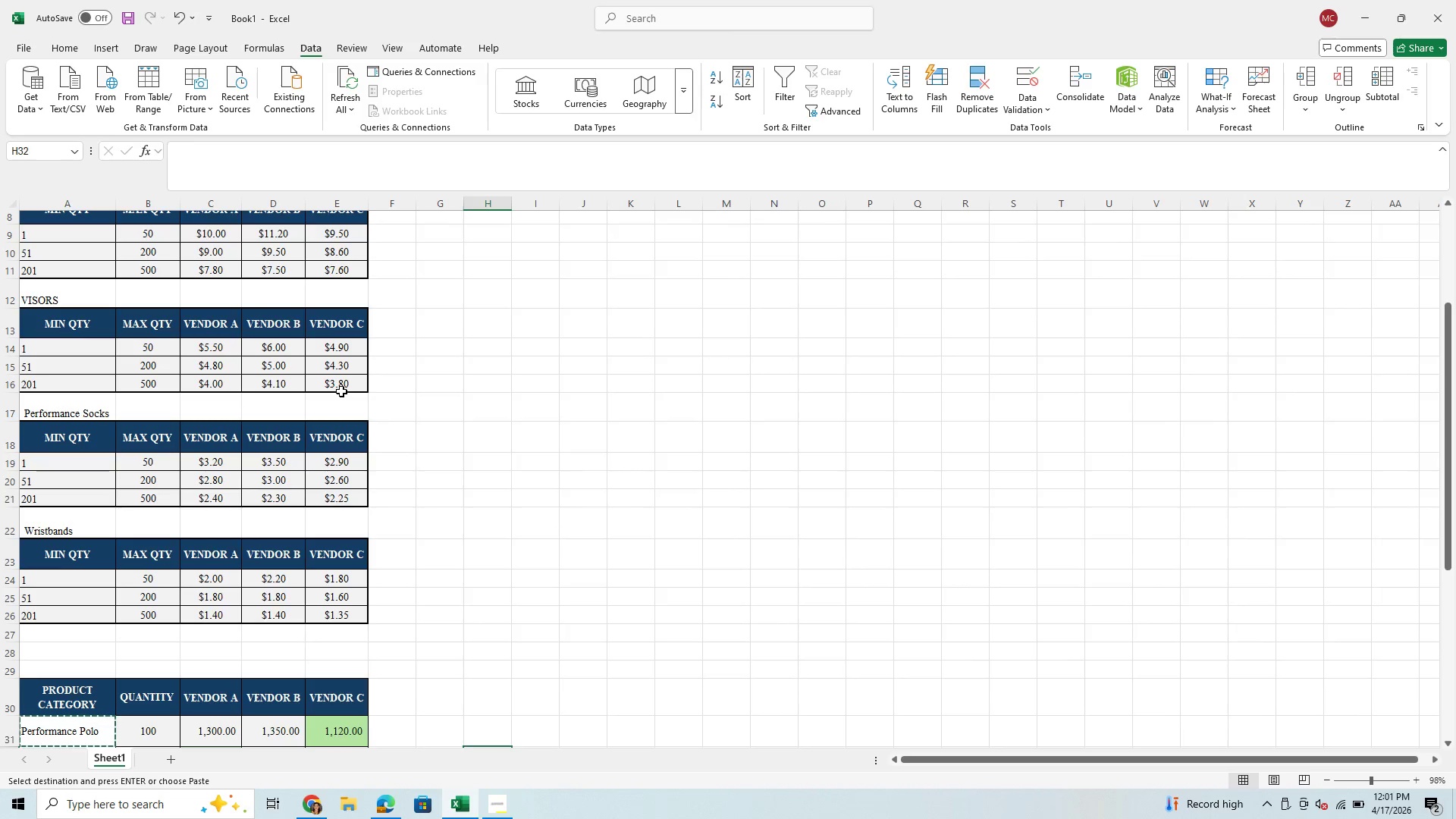 
scroll: coordinate [373, 472], scroll_direction: down, amount: 6.0
 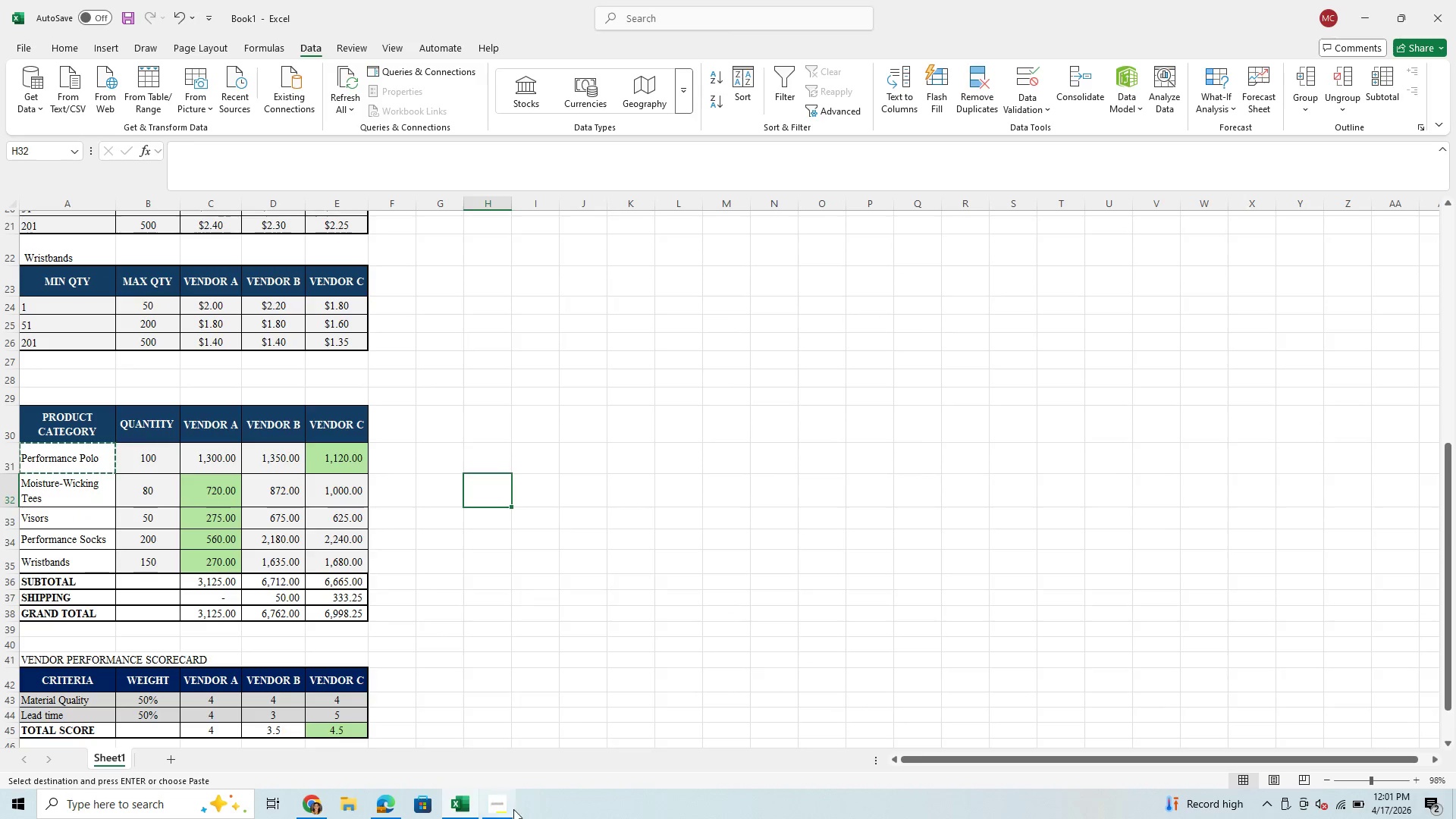 
left_click([500, 792])